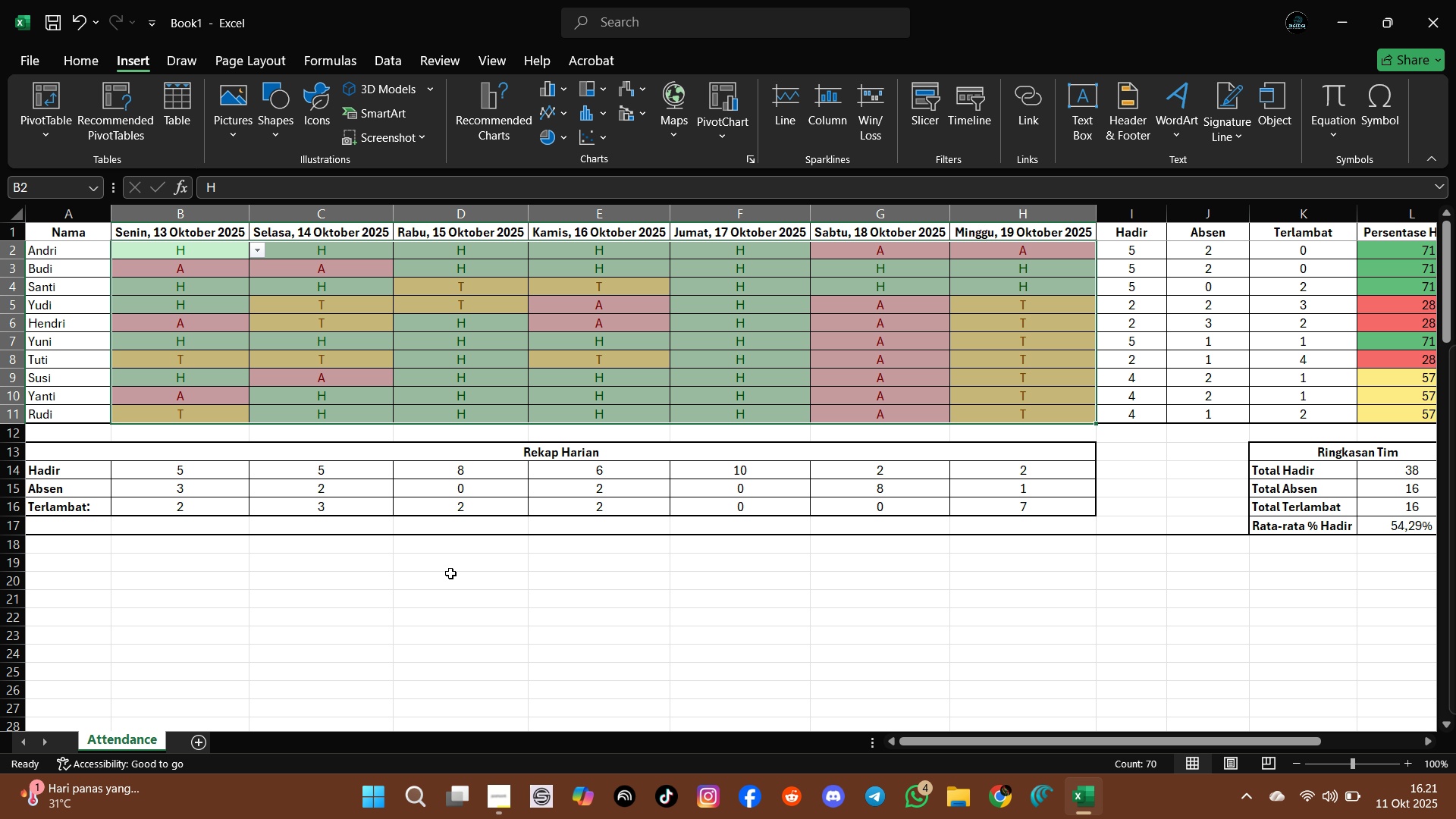 
left_click([450, 577])
 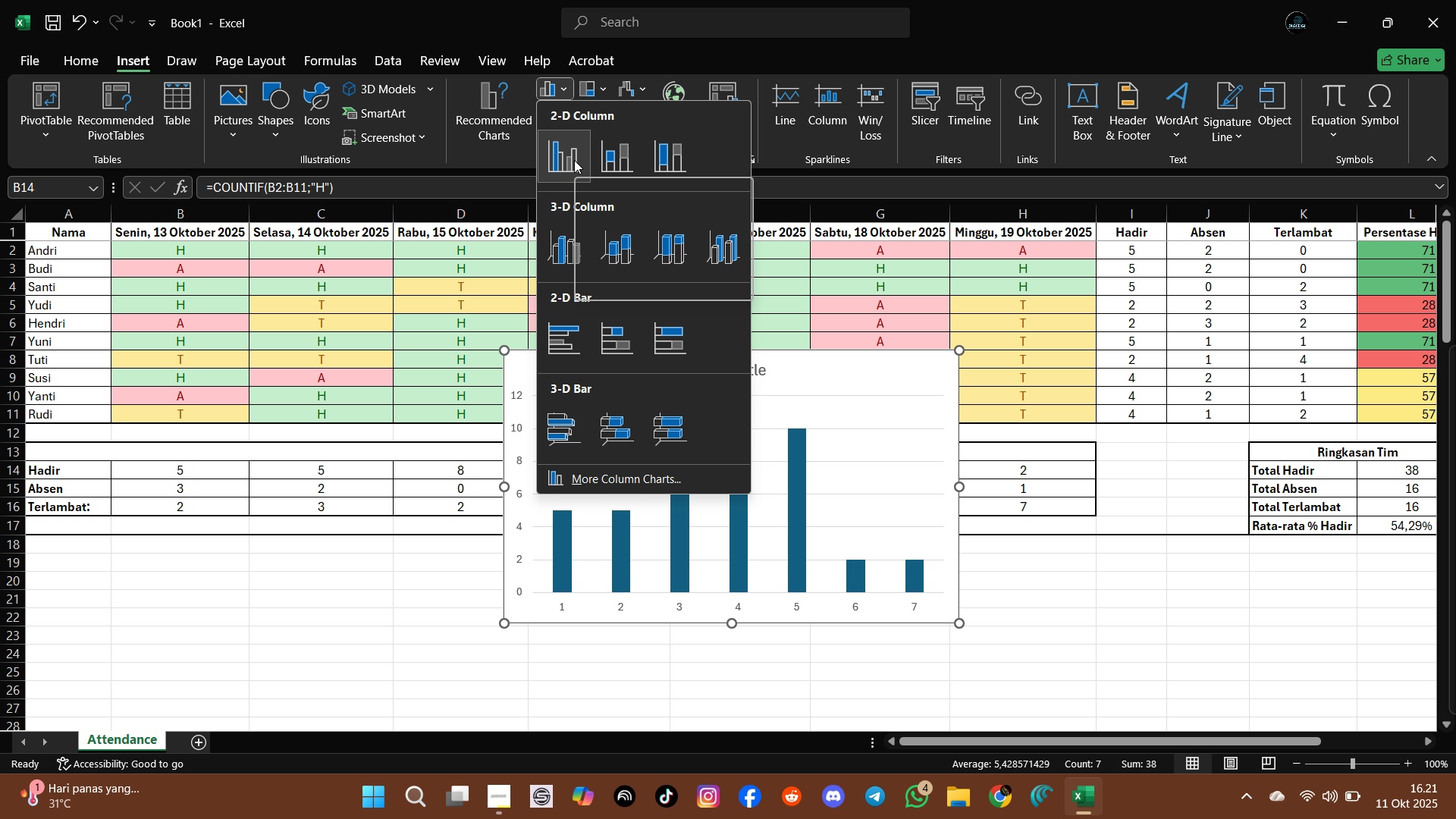 
wait(30.97)
 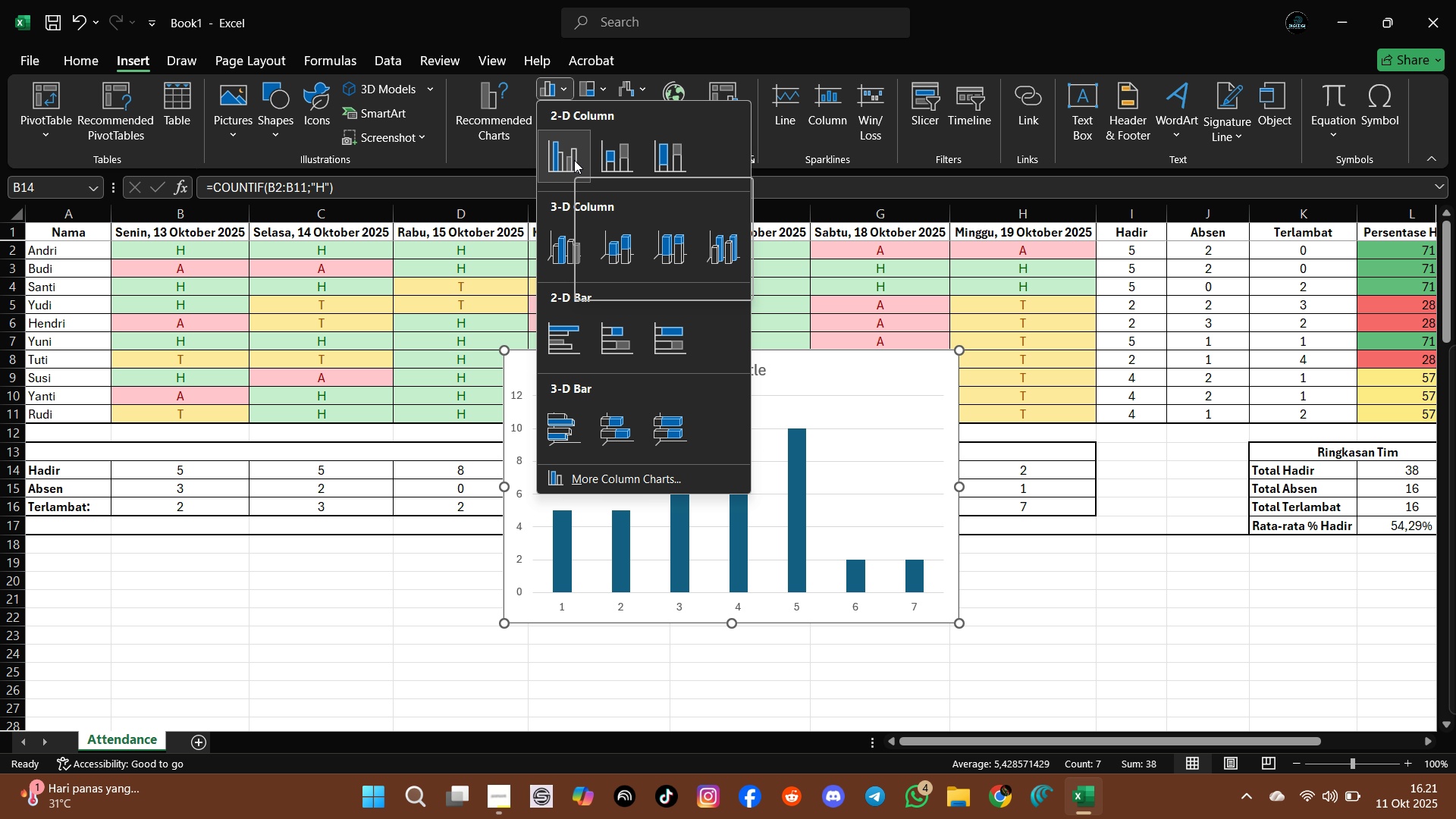 
mouse_move([648, 241])
 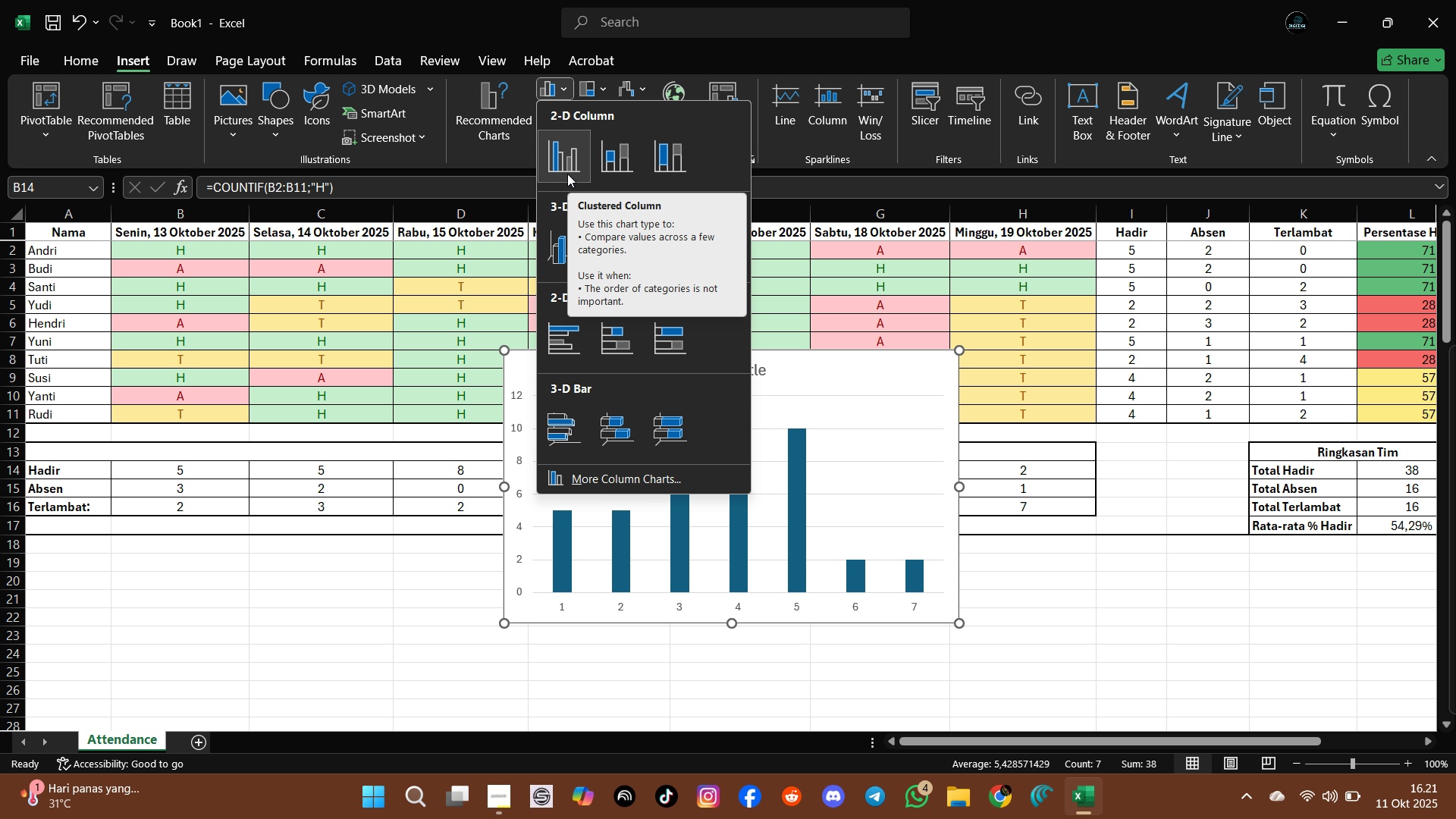 
left_click([567, 174])
 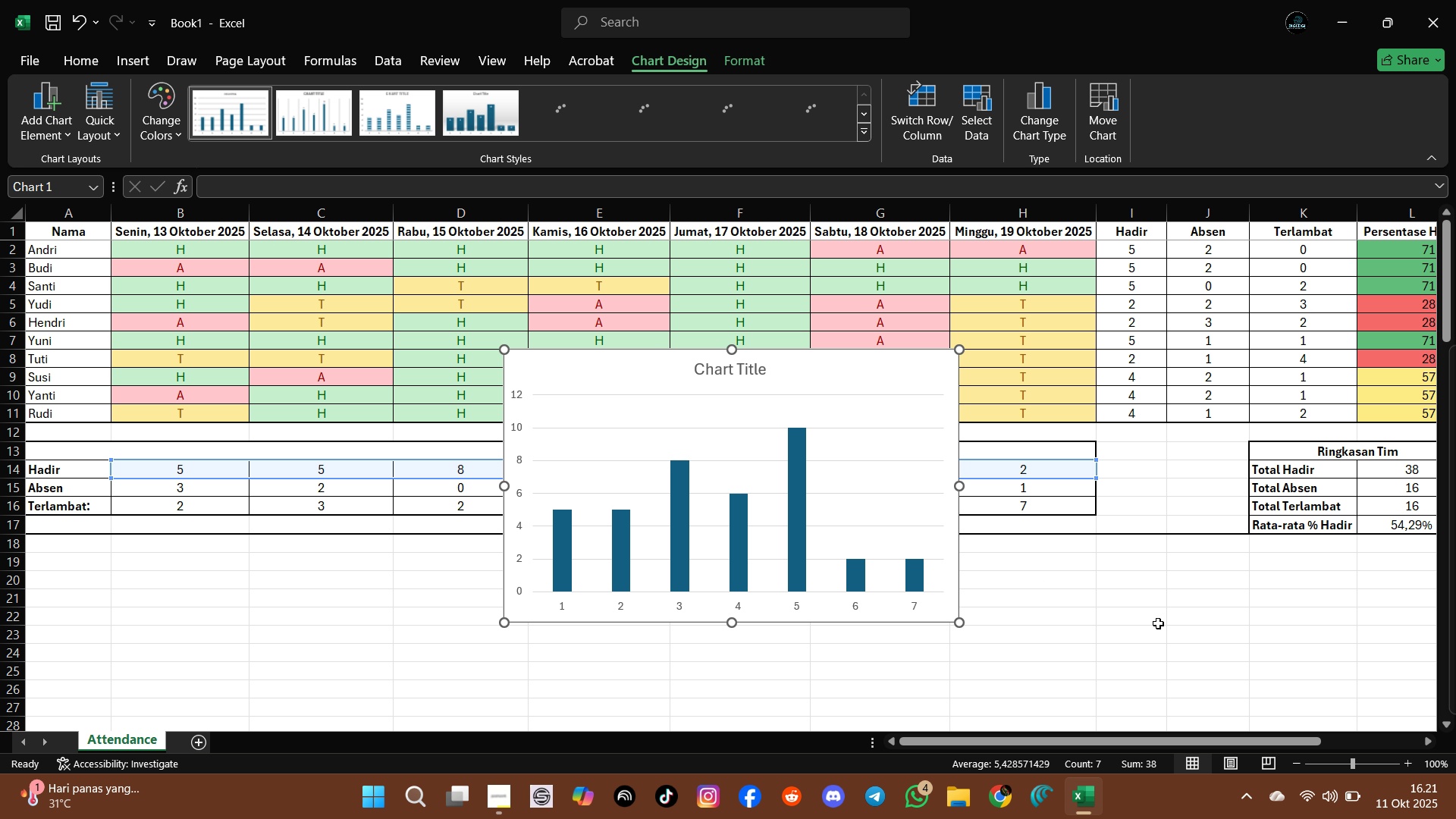 
scroll: coordinate [1054, 516], scroll_direction: down, amount: 2.0
 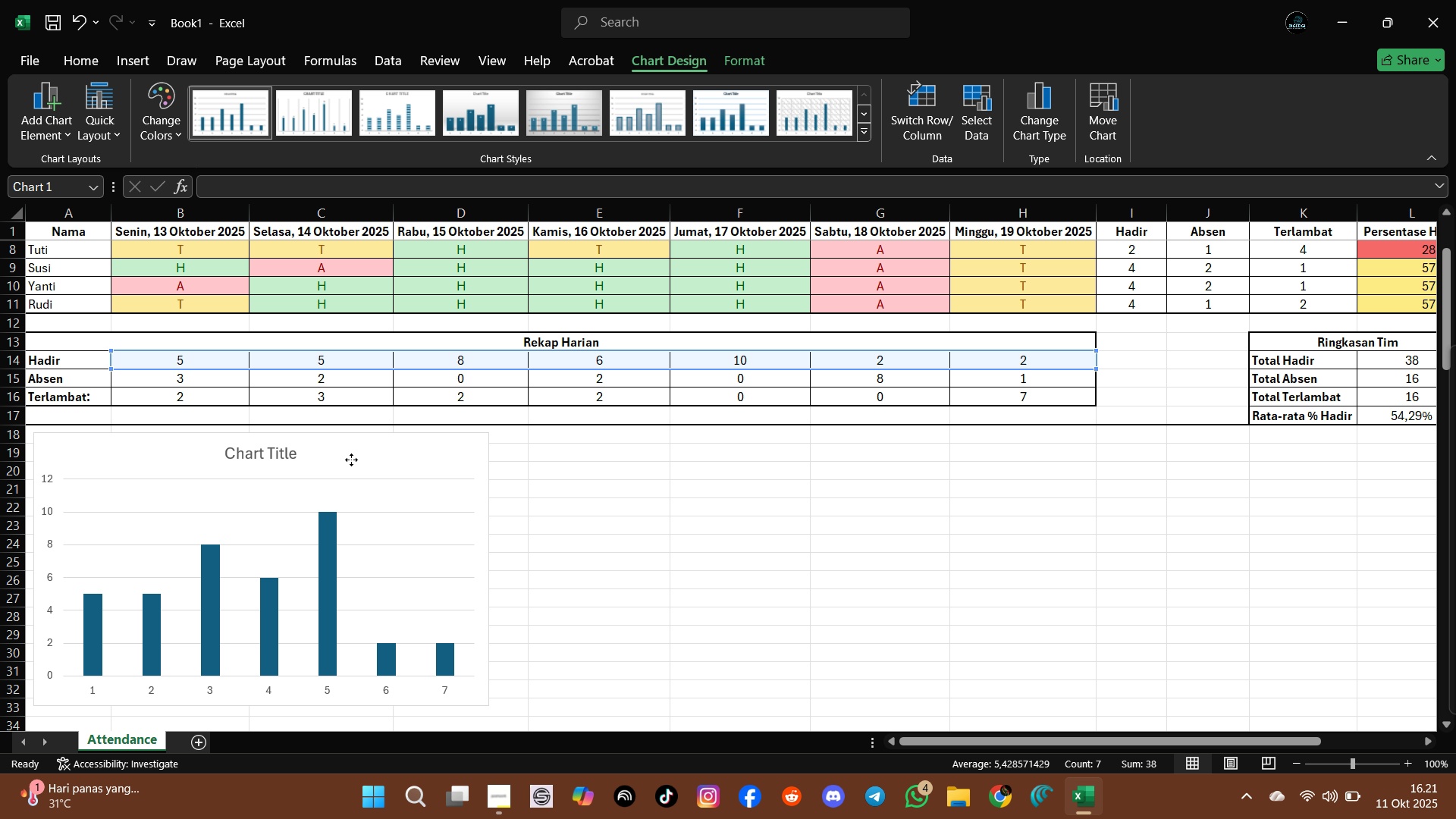 
wait(6.28)
 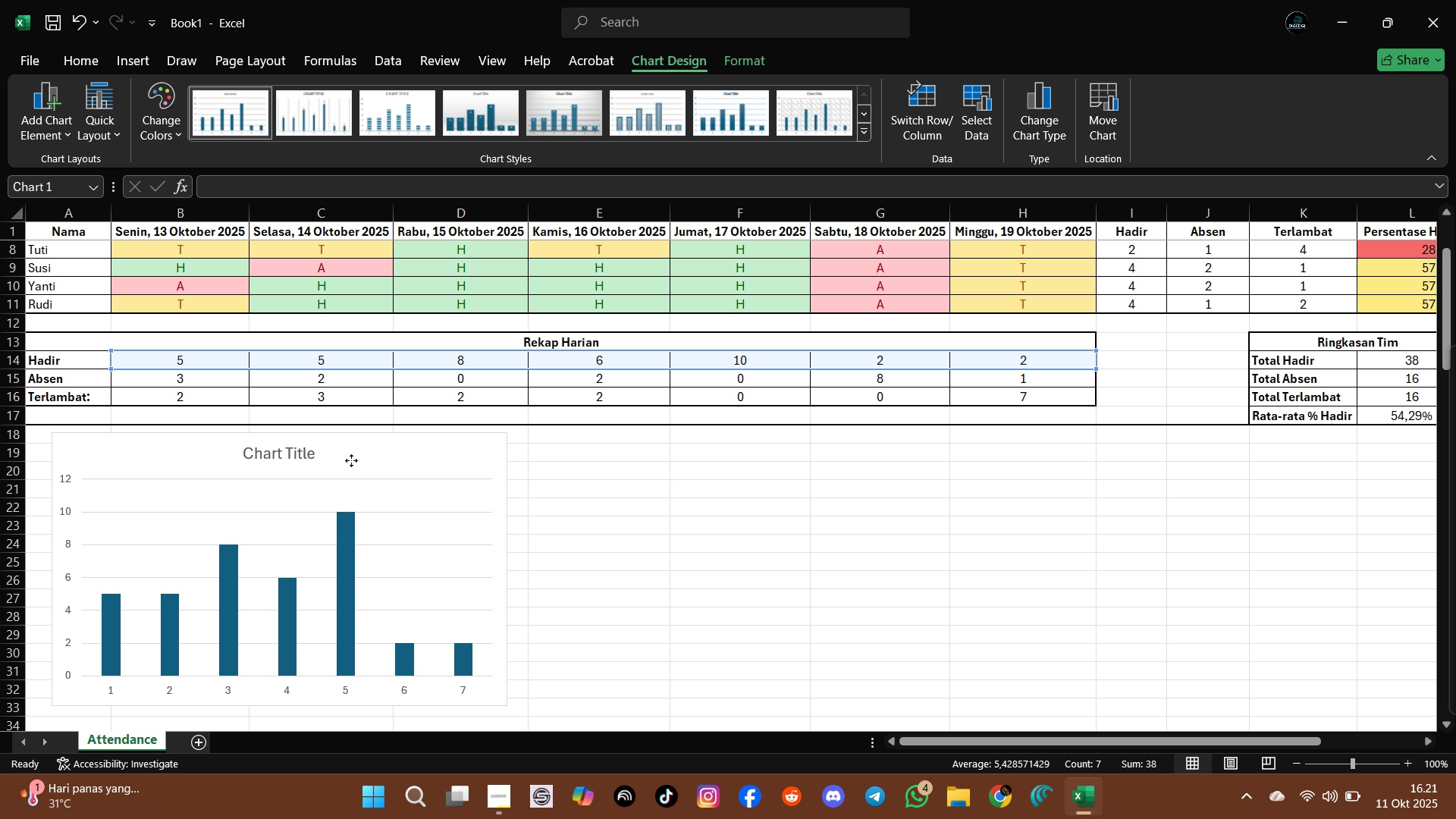 
left_click([265, 458])
 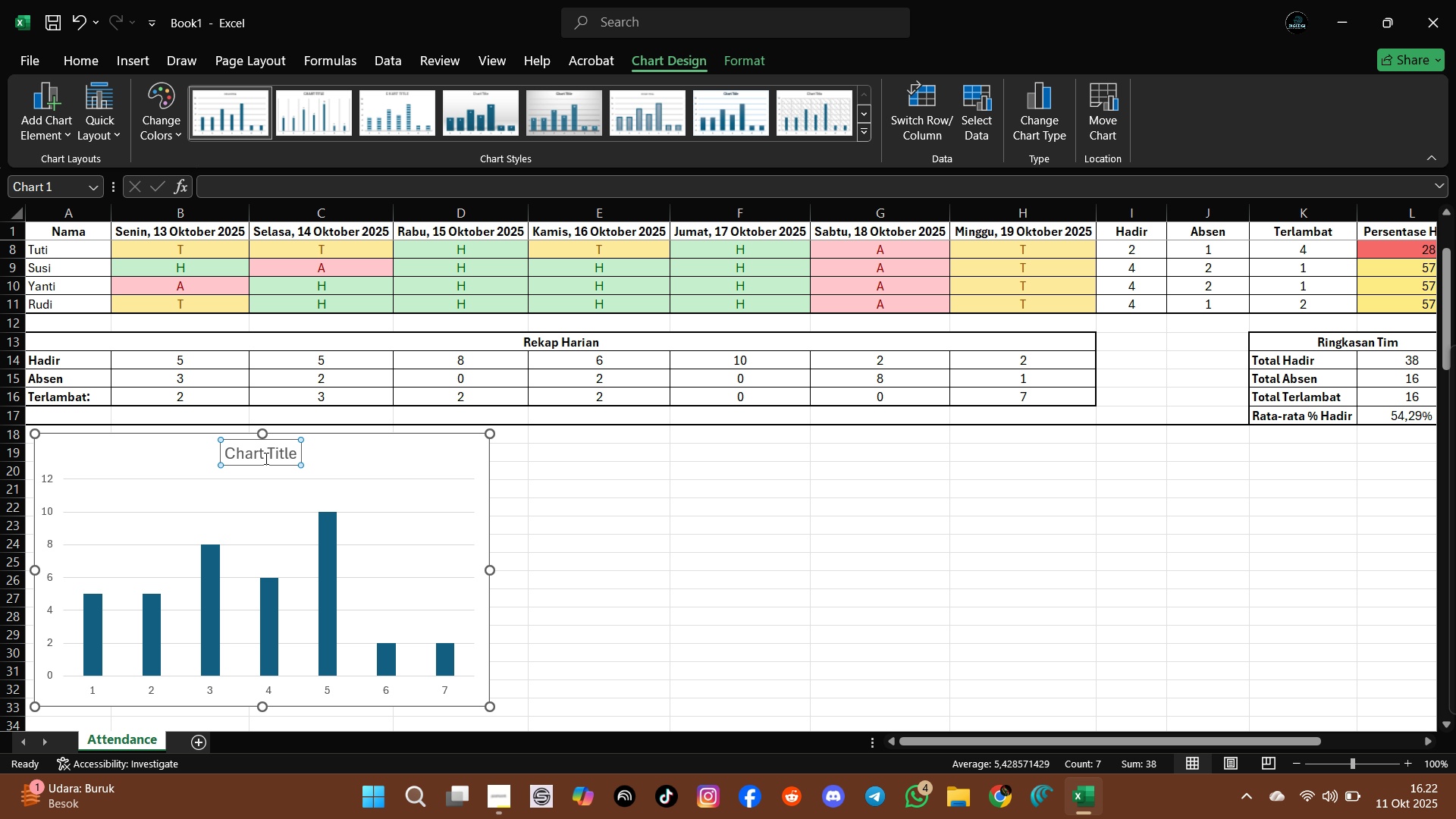 
double_click([265, 458])
 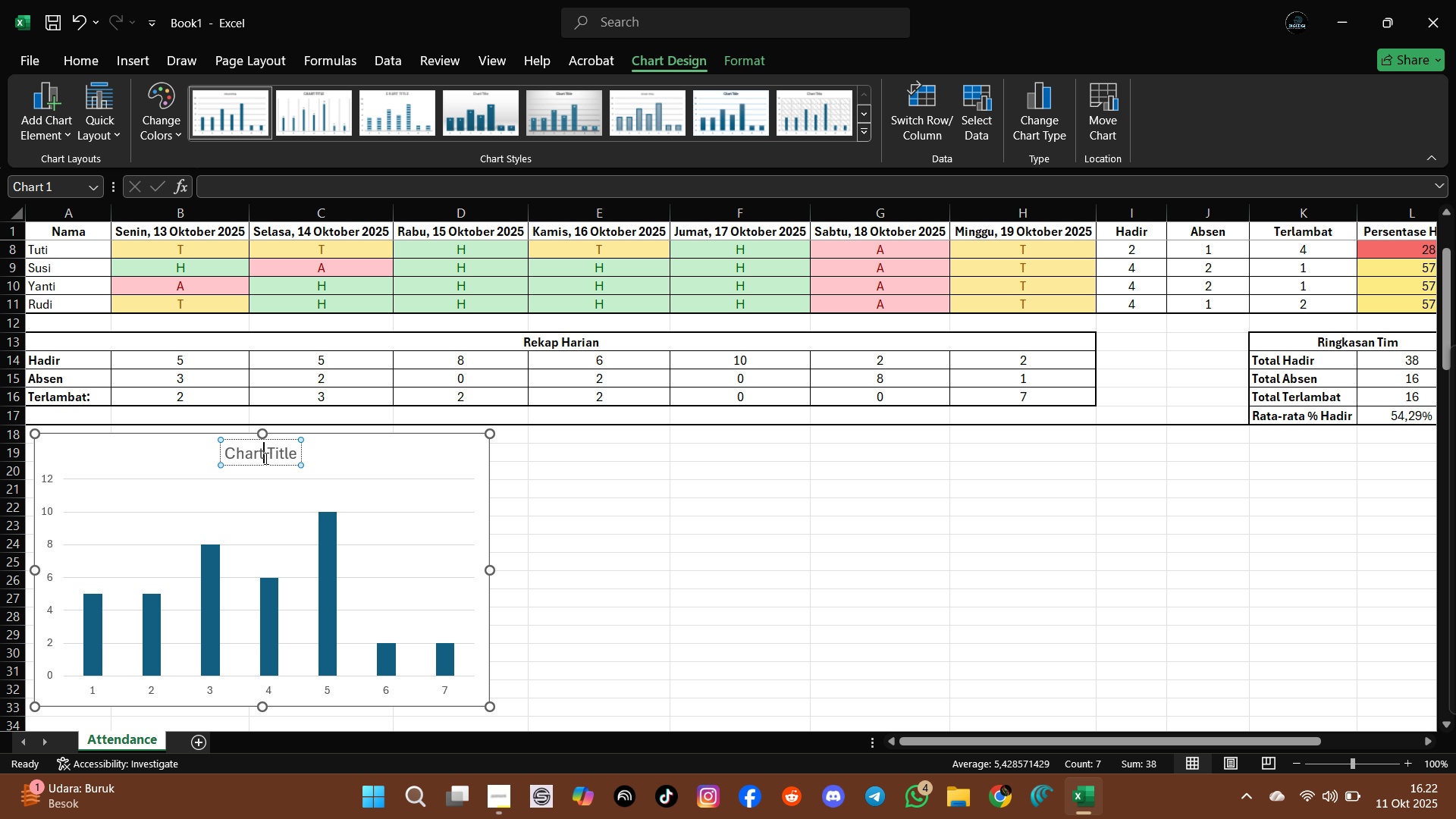 
triple_click([265, 458])
 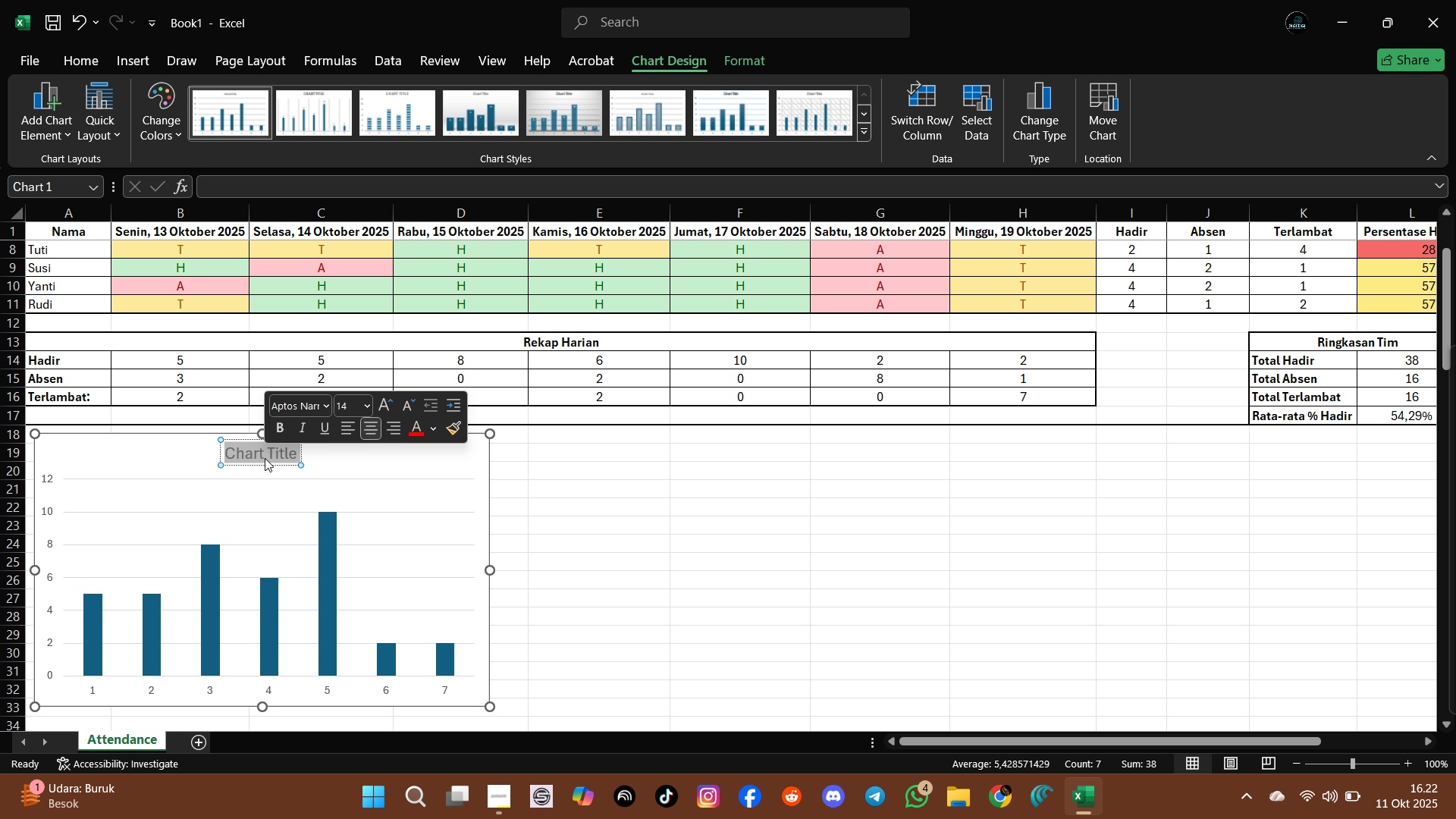 
type(Hadir Per Hari)
 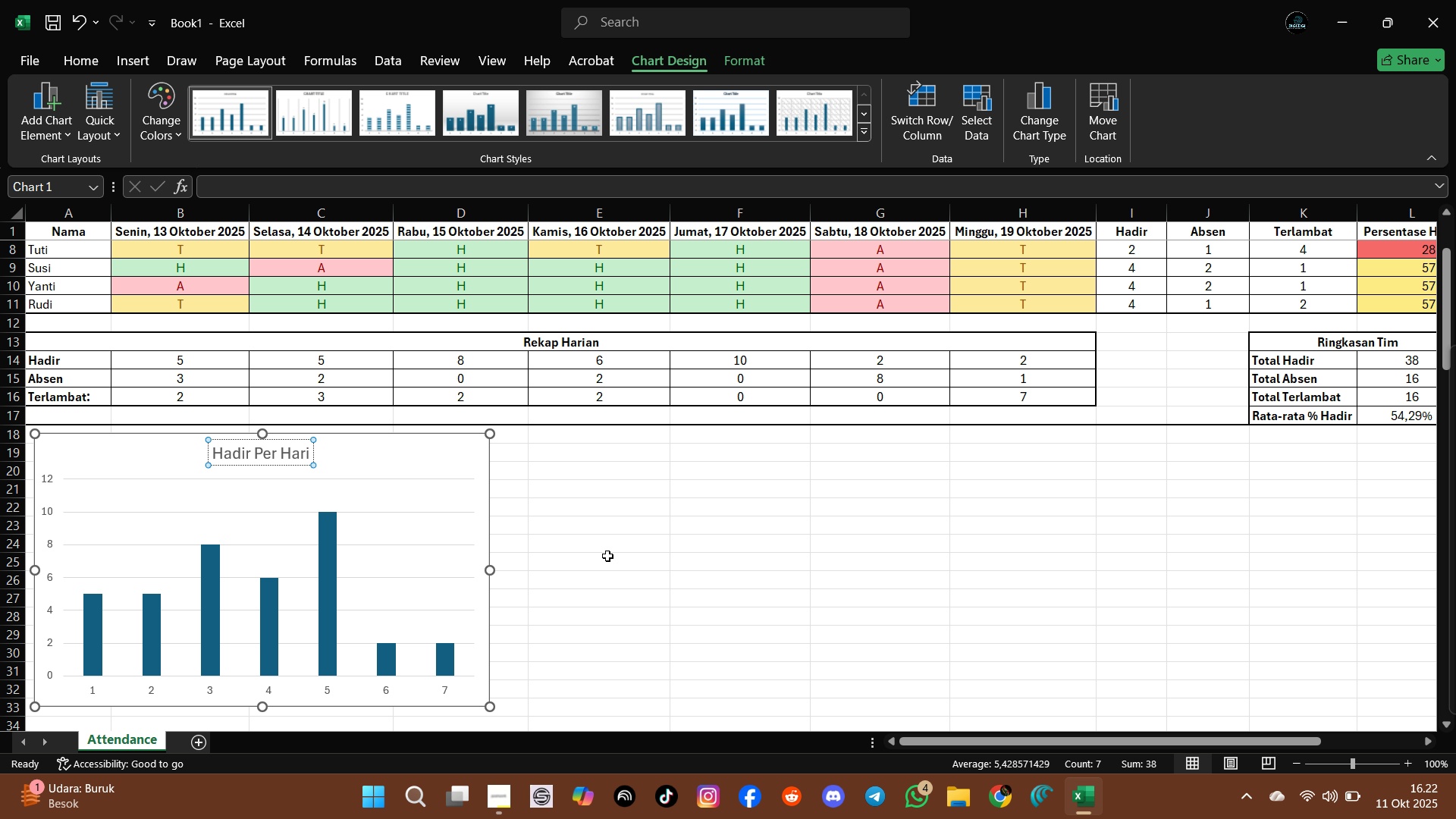 
left_click([609, 566])
 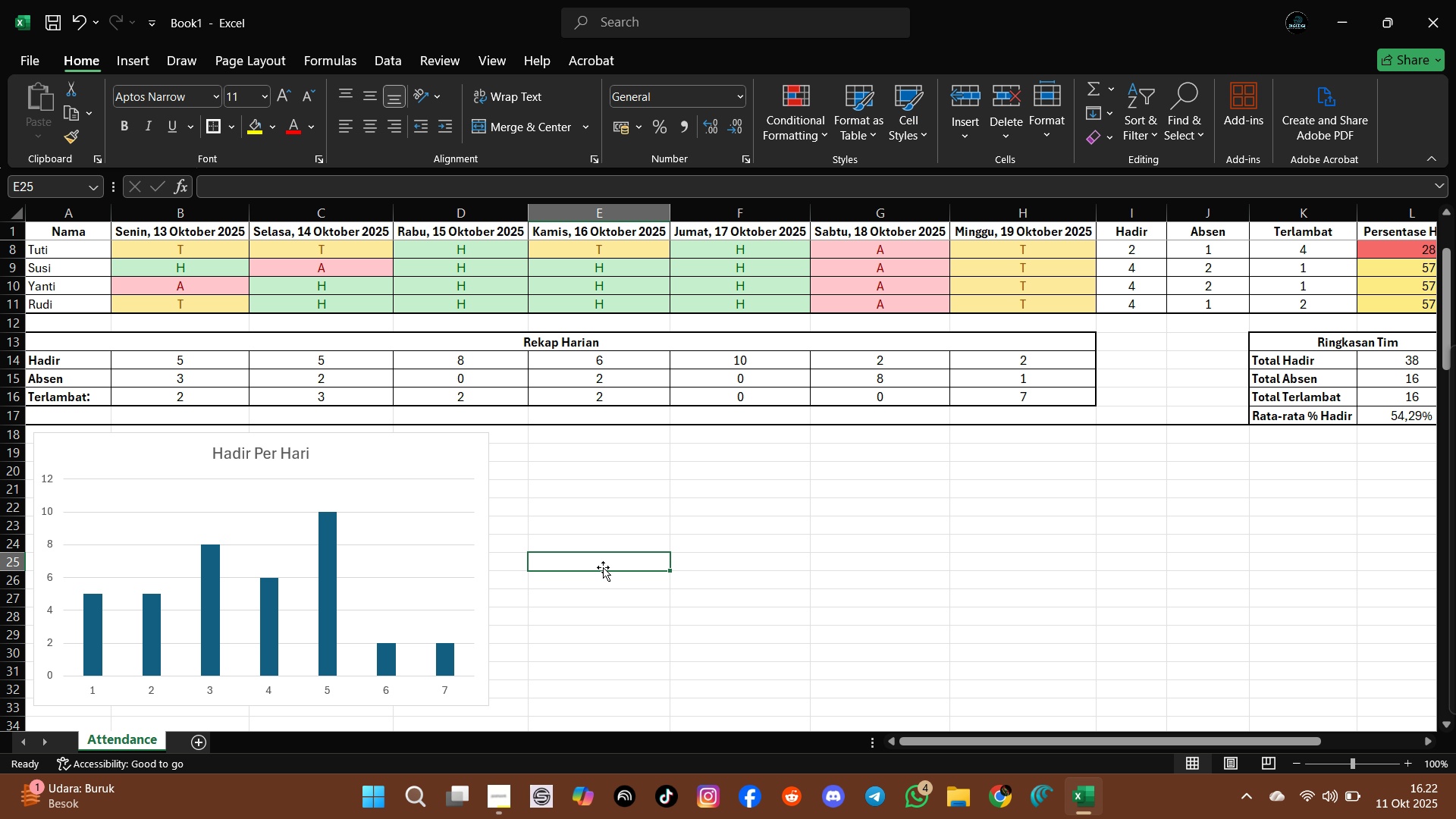 
scroll: coordinate [602, 567], scroll_direction: down, amount: 1.0
 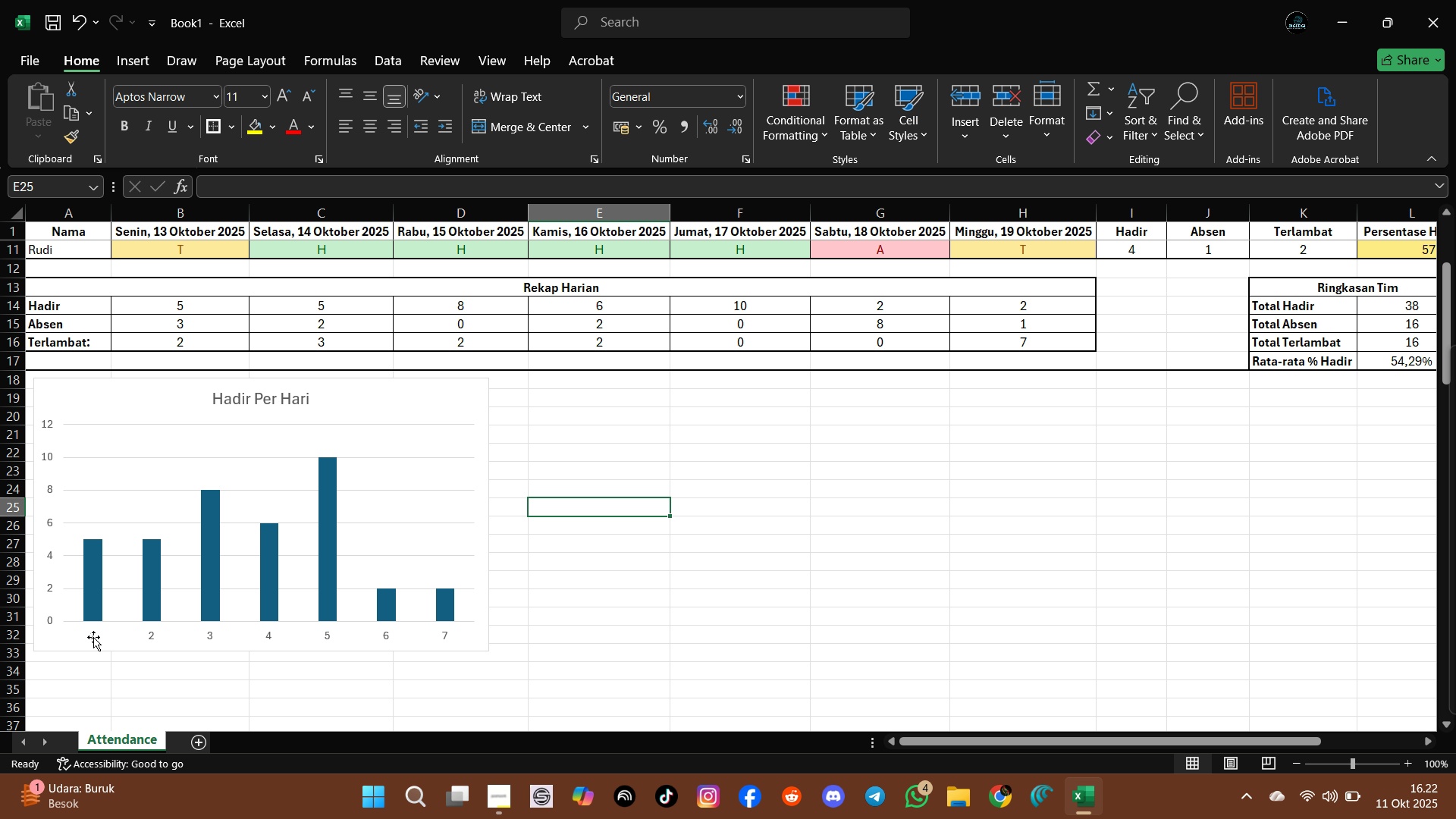 
left_click([92, 637])
 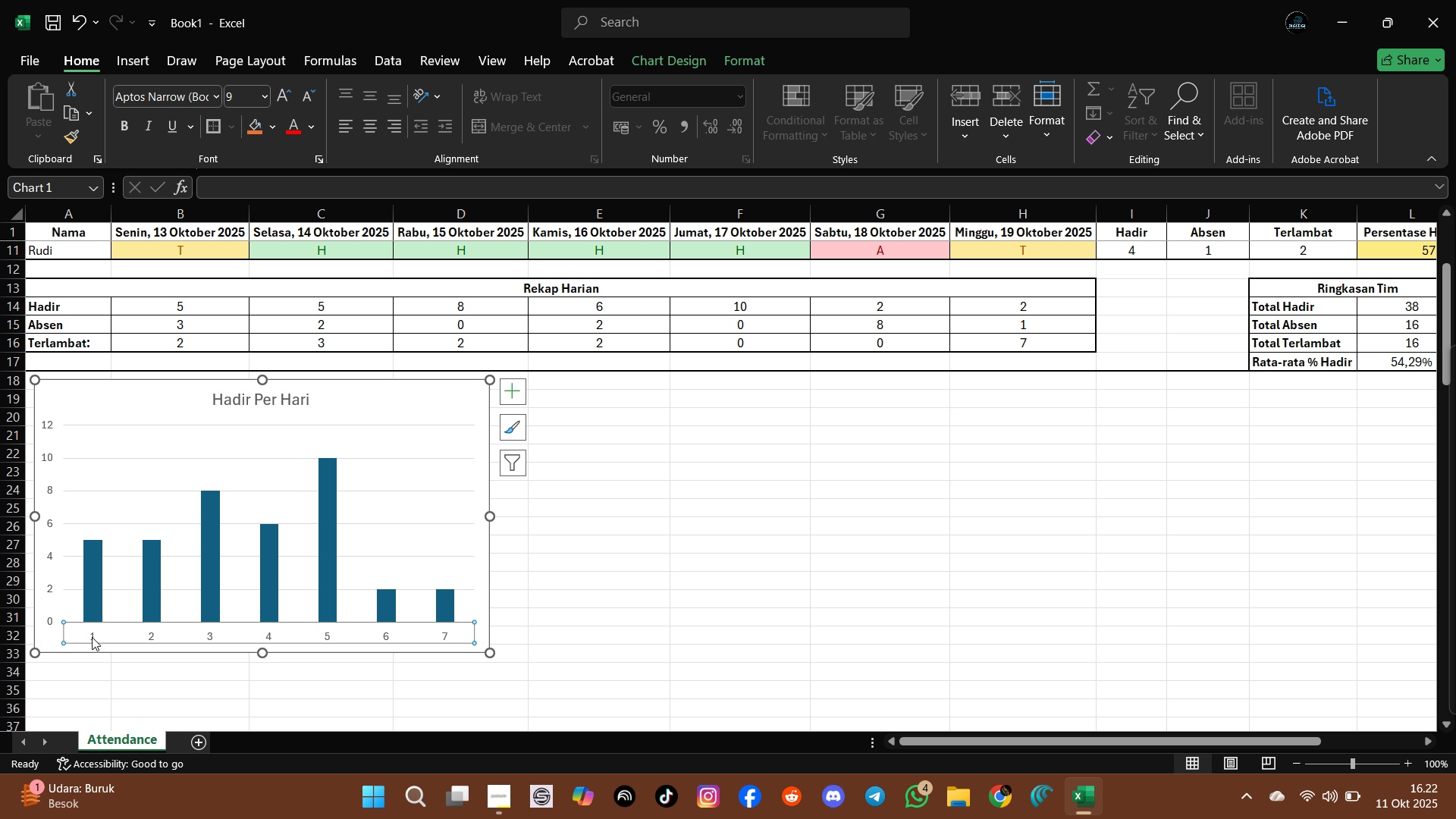 
double_click([92, 637])
 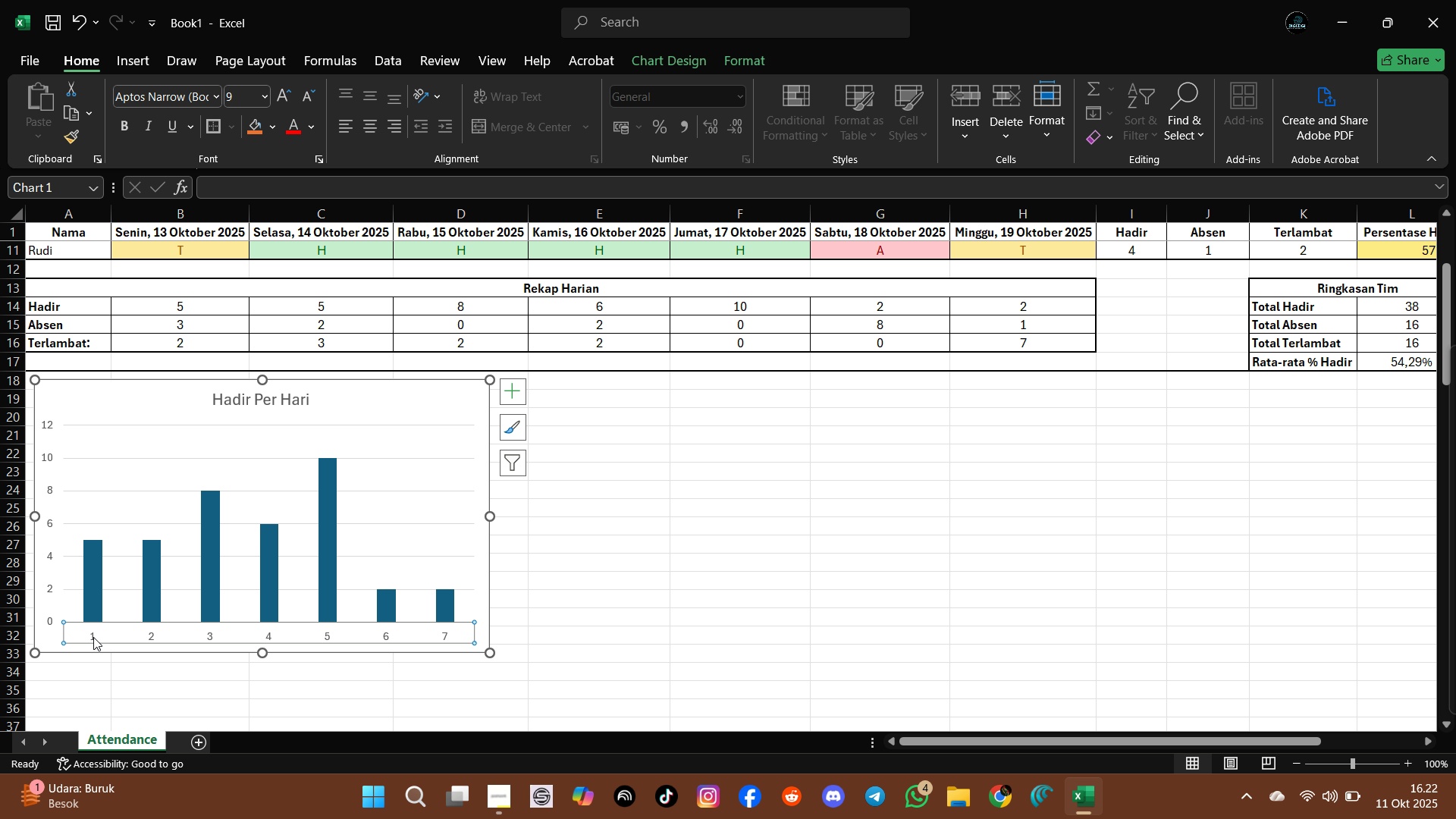 
triple_click([92, 637])
 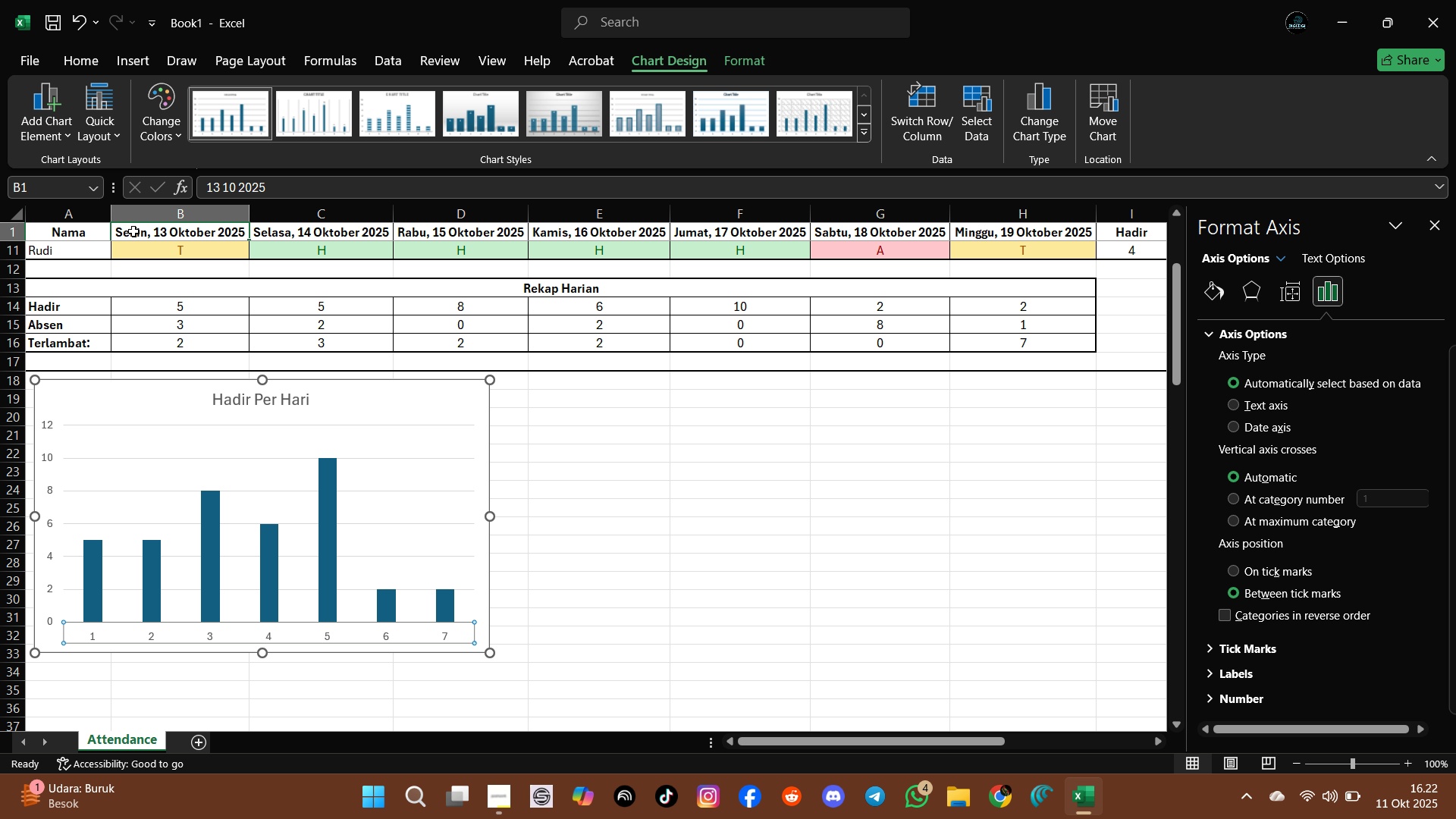 
wait(12.8)
 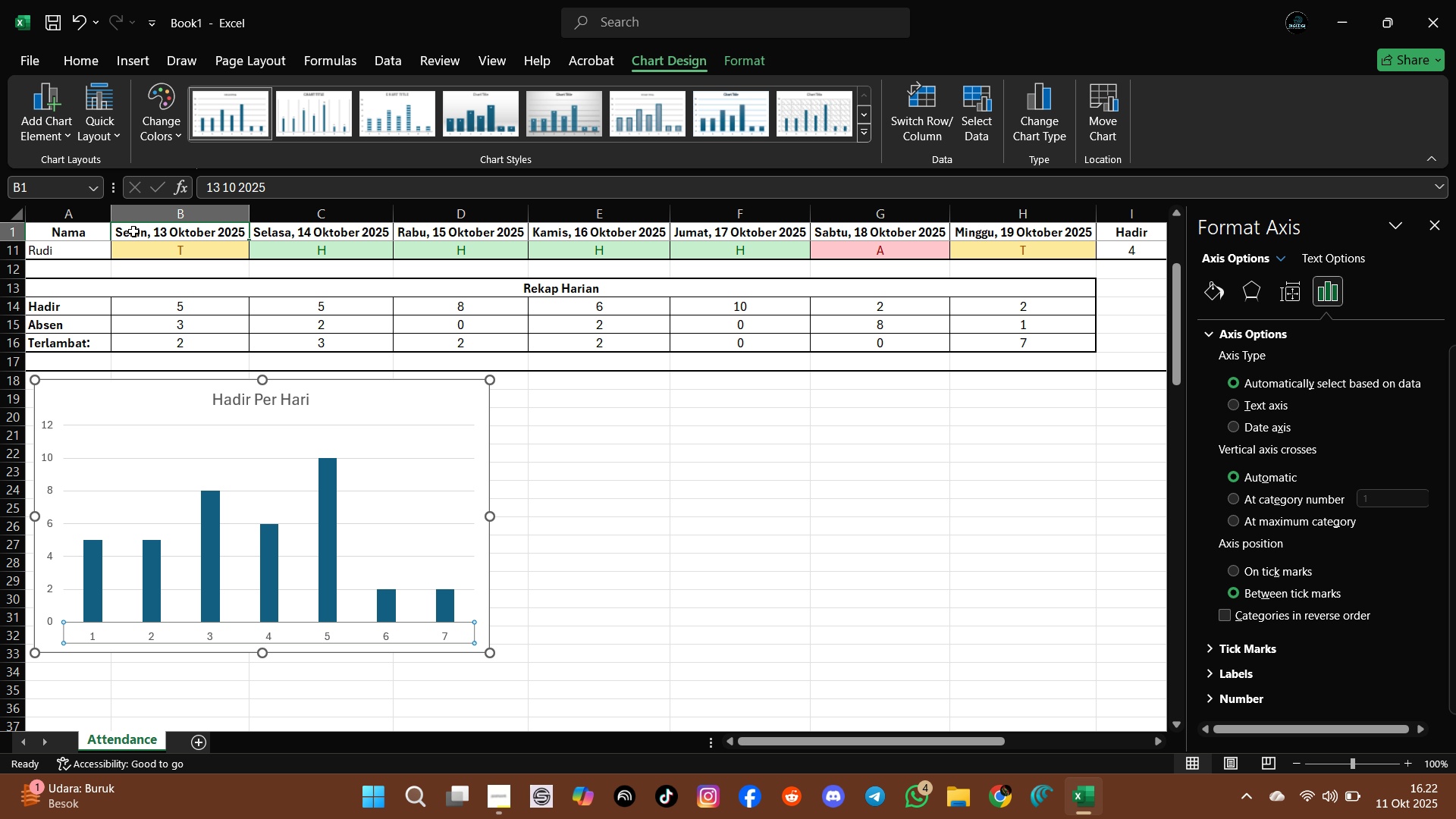 
scroll: coordinate [777, 420], scroll_direction: down, amount: 5.0
 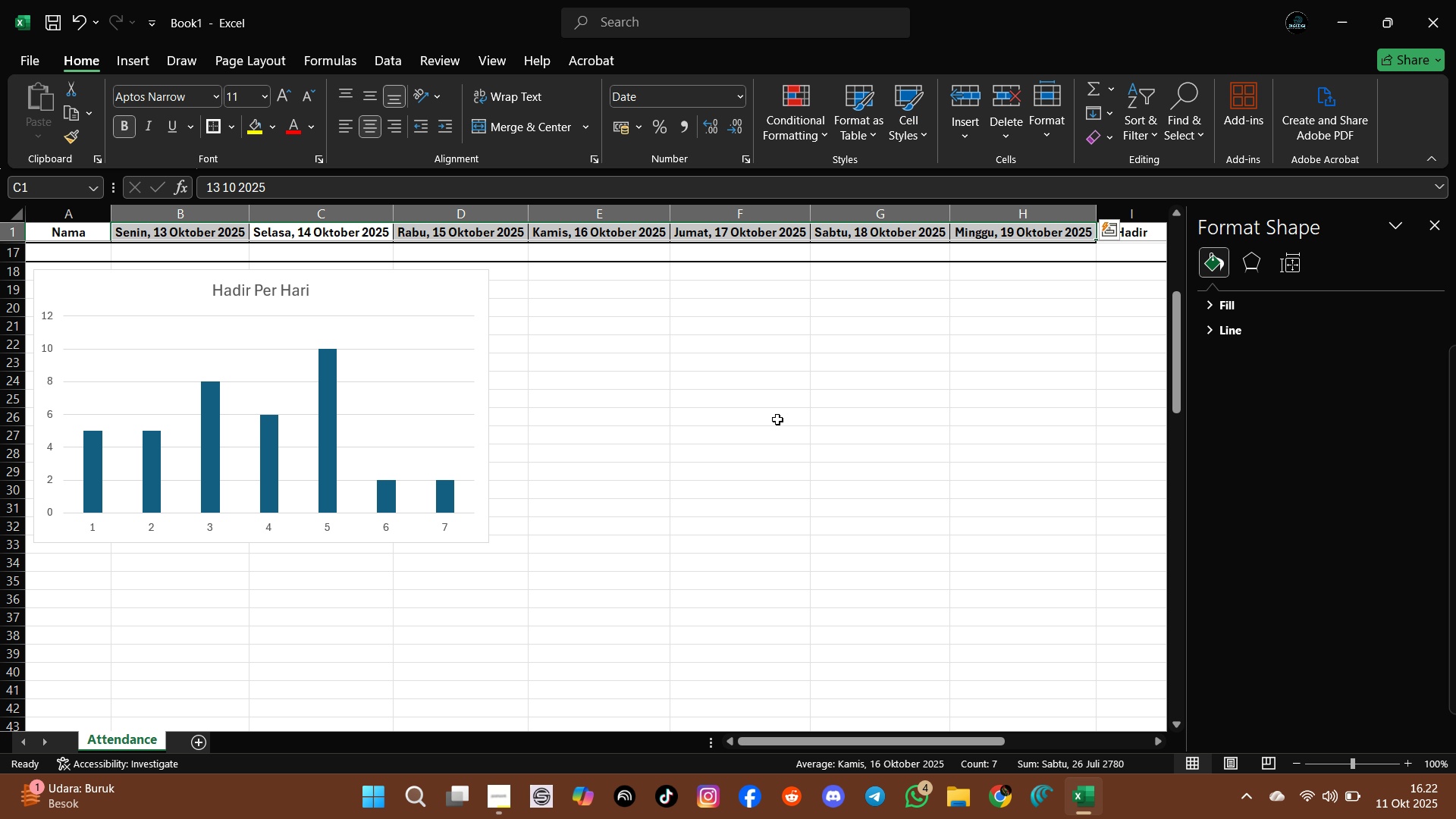 
key(Enter)
 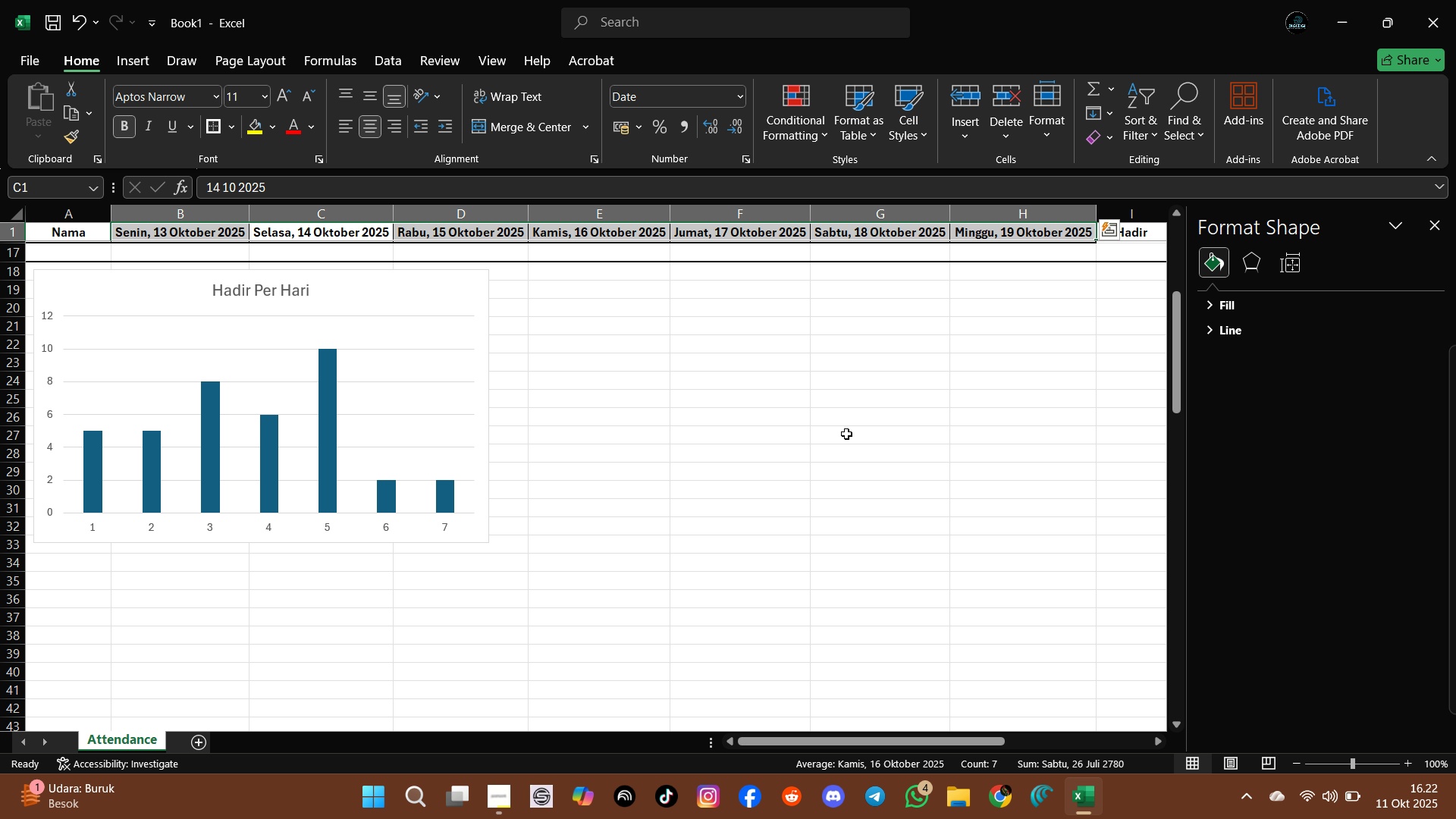 
scroll: coordinate [848, 442], scroll_direction: up, amount: 5.0
 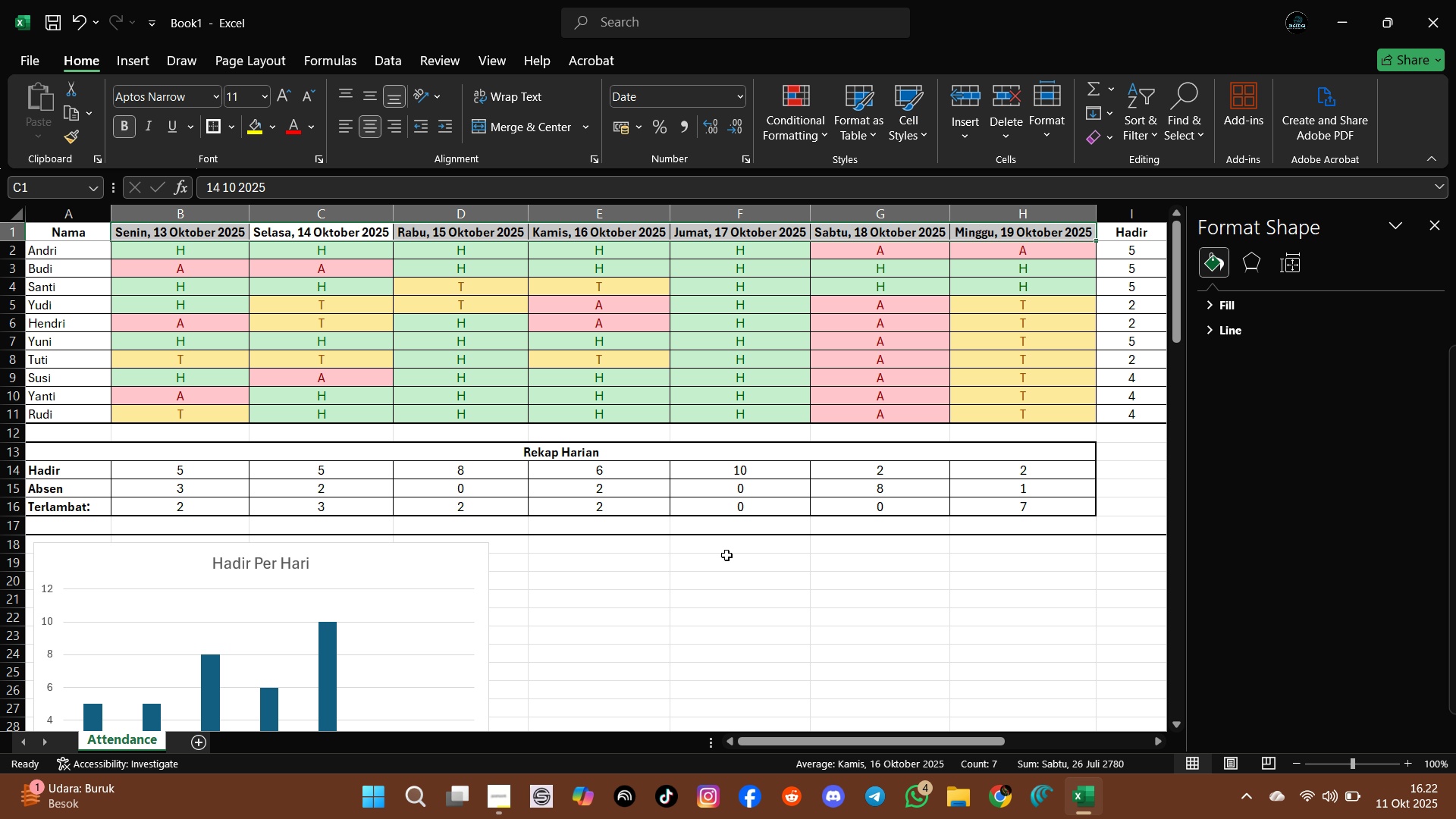 
scroll: coordinate [718, 555], scroll_direction: down, amount: 3.0
 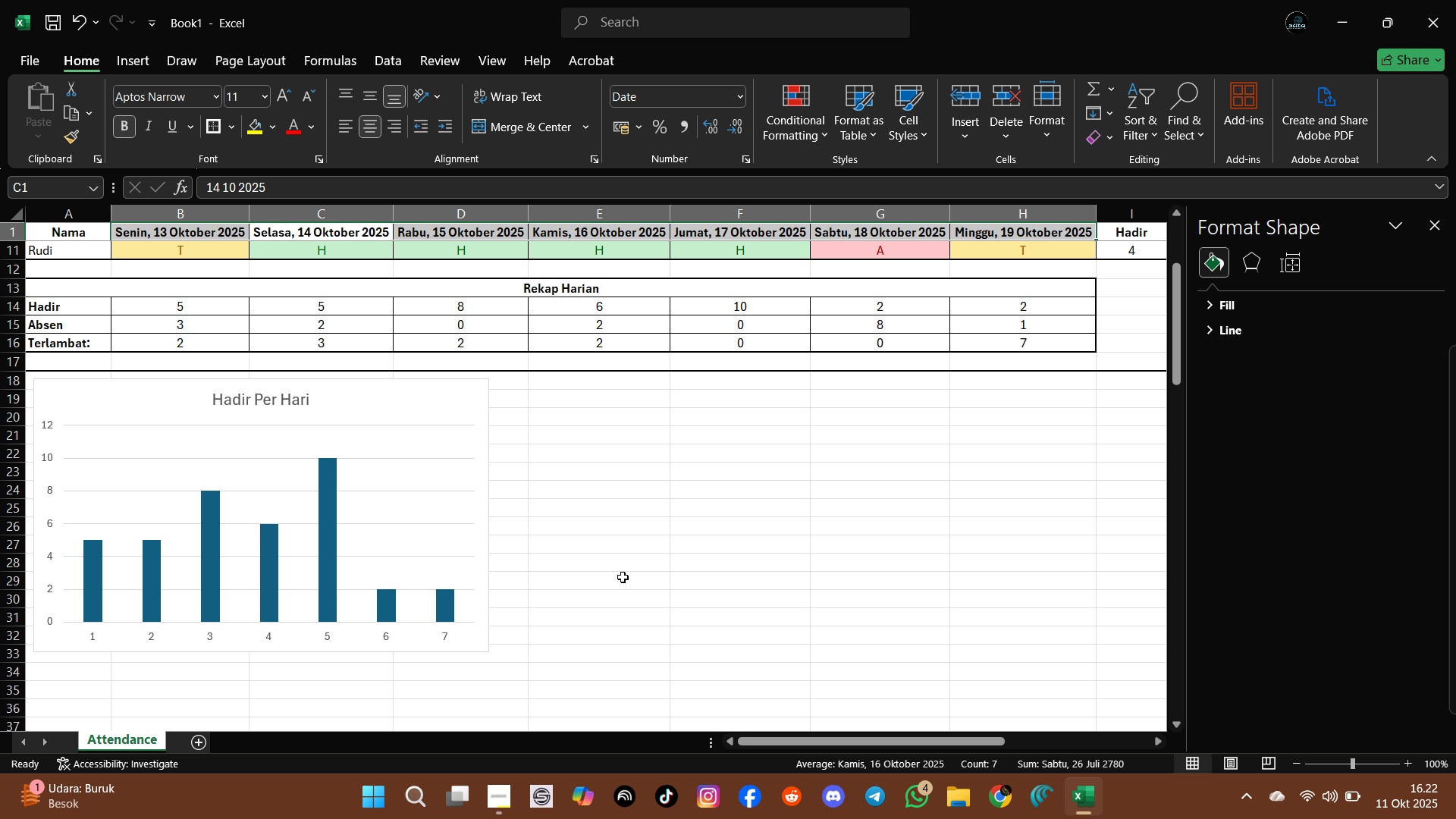 
left_click([623, 577])
 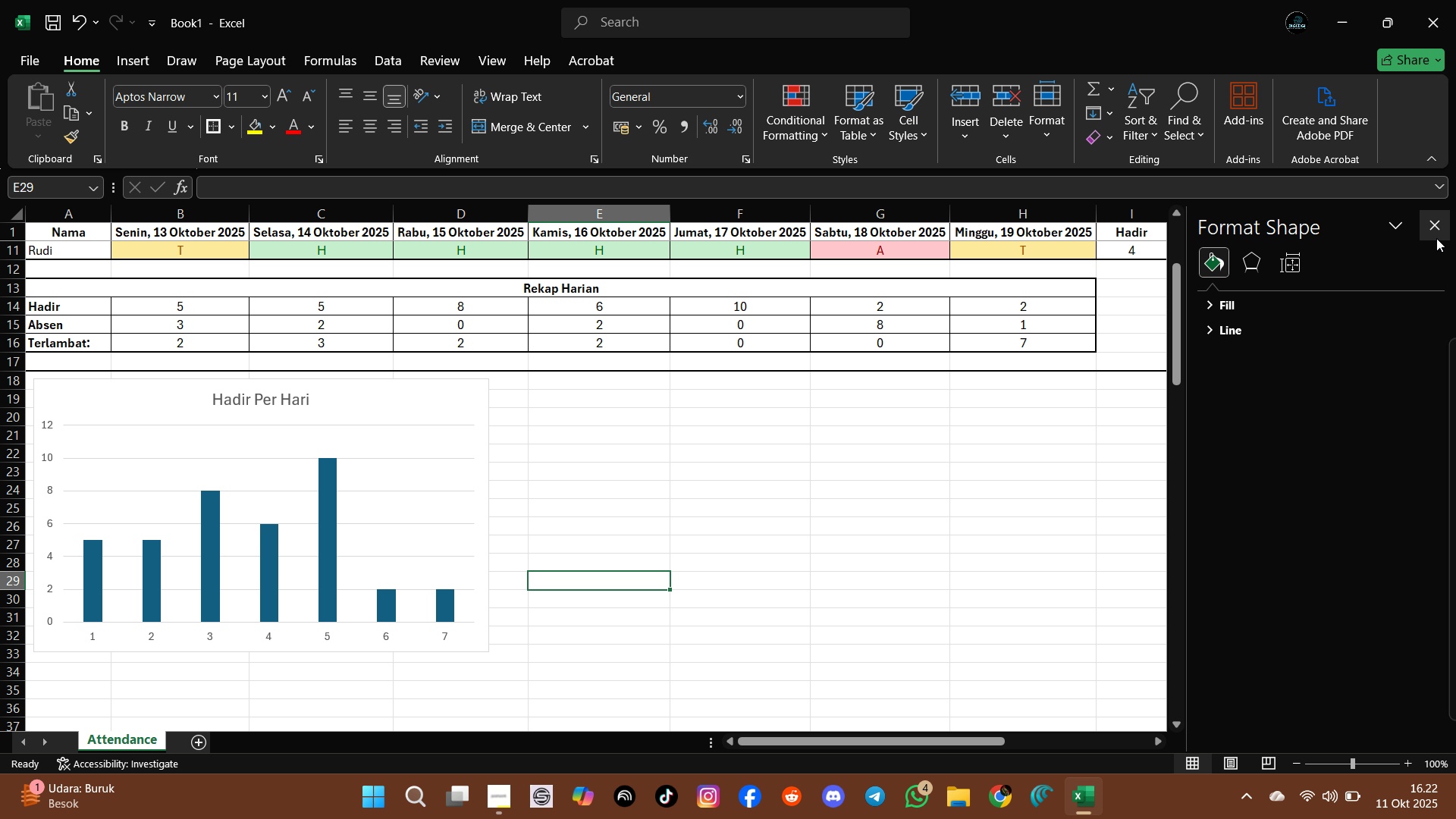 
left_click([1436, 234])
 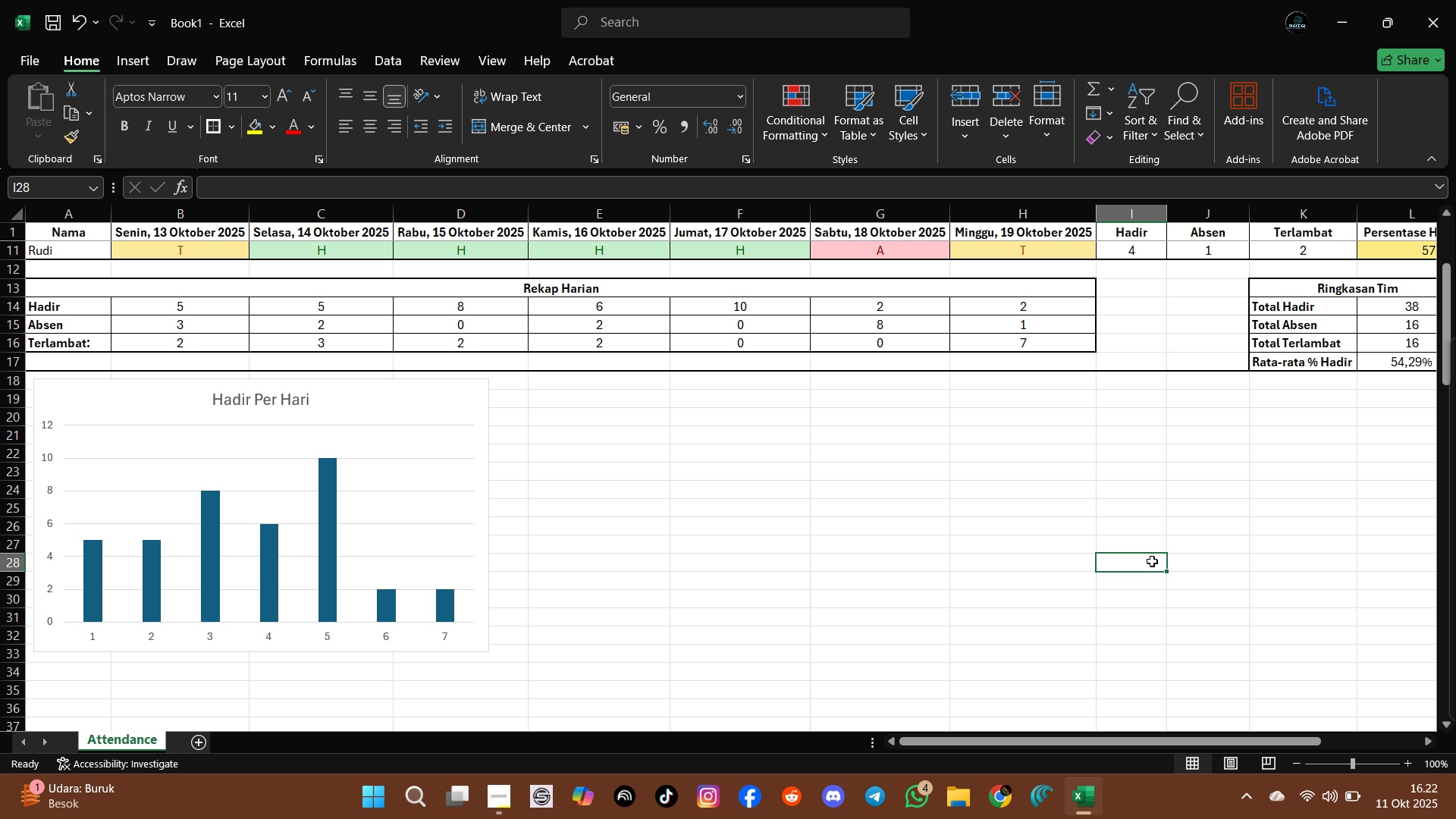 
left_click([1152, 561])
 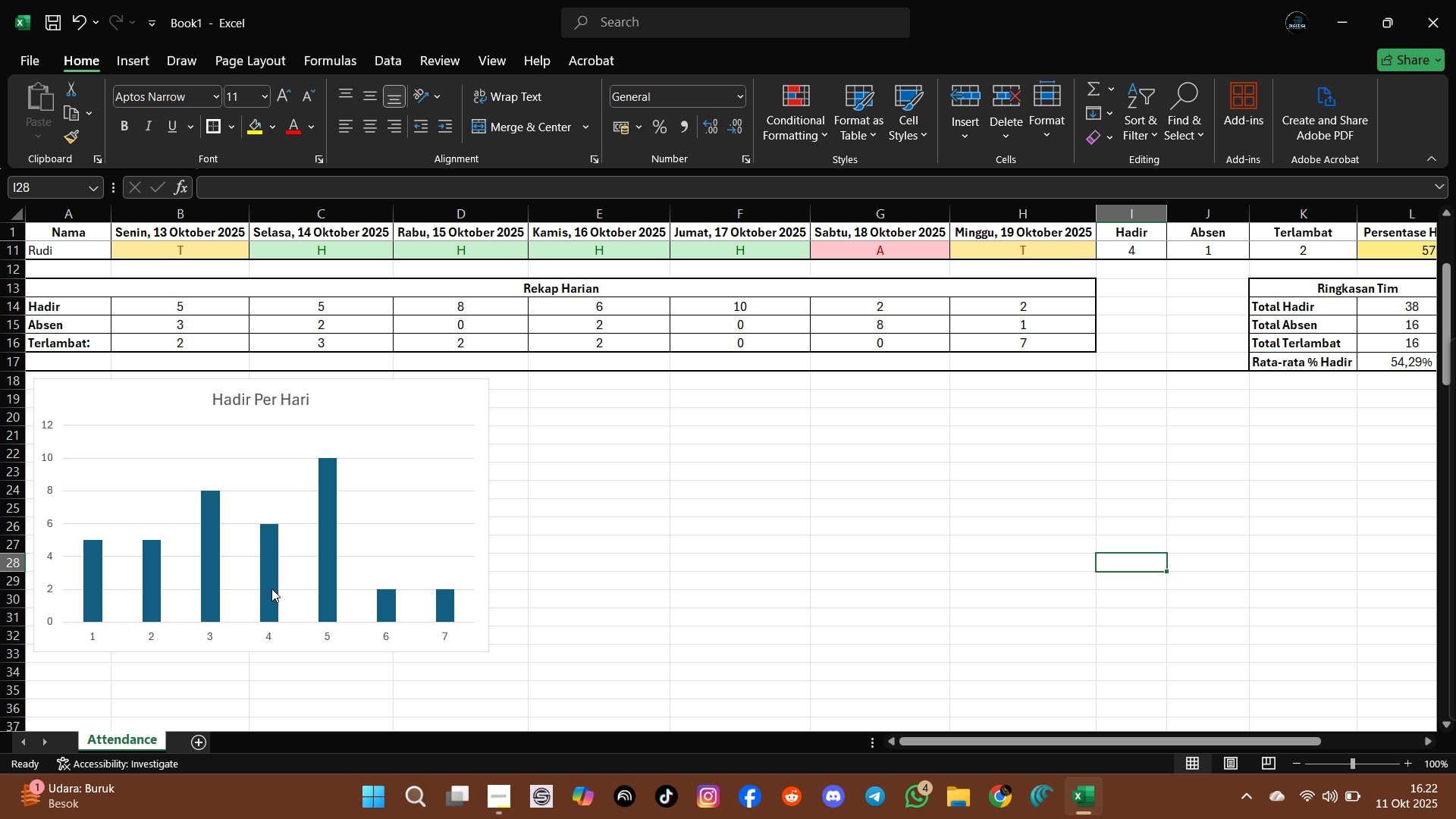 
scroll: coordinate [271, 588], scroll_direction: down, amount: 1.0
 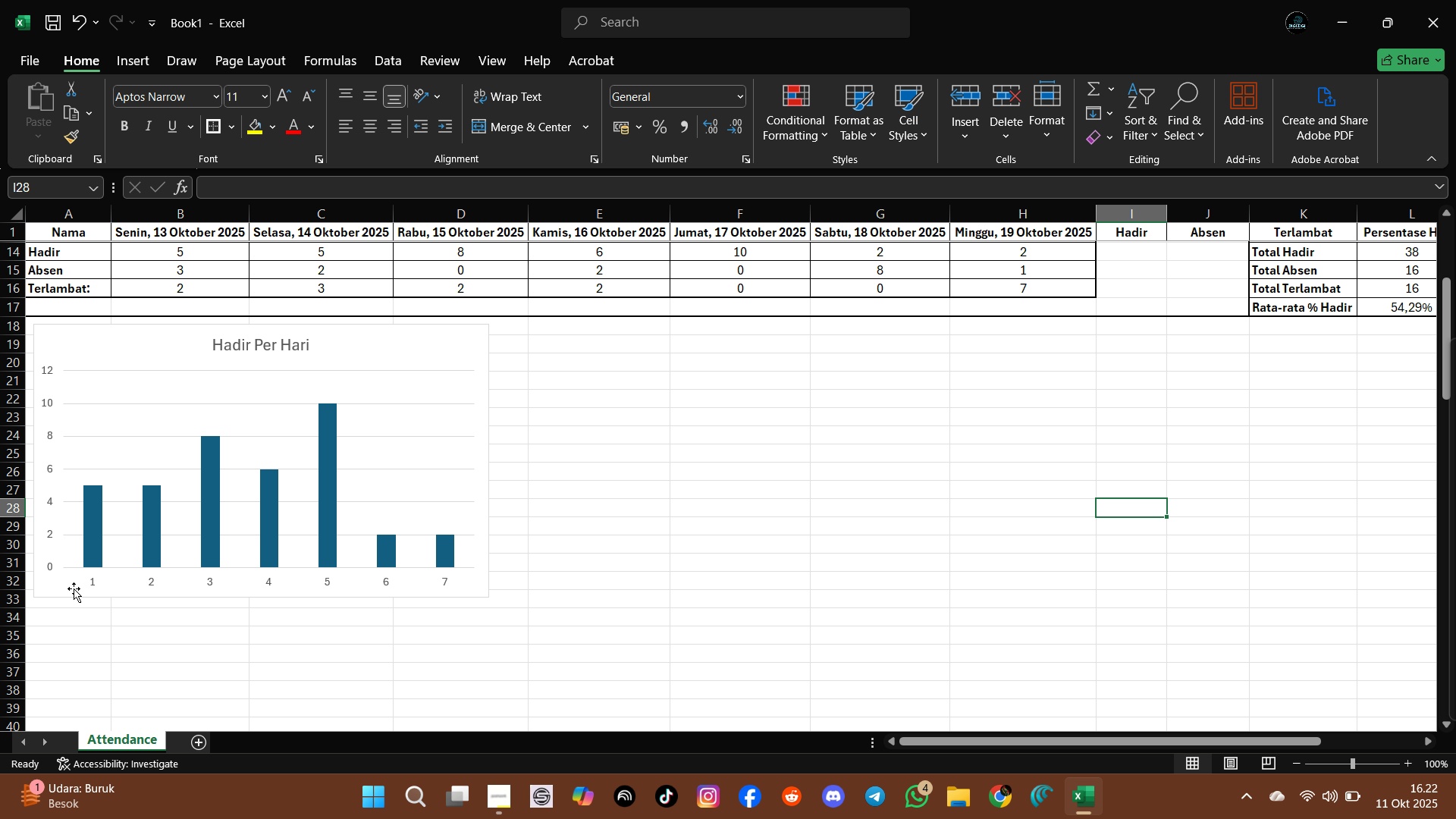 
left_click([92, 583])
 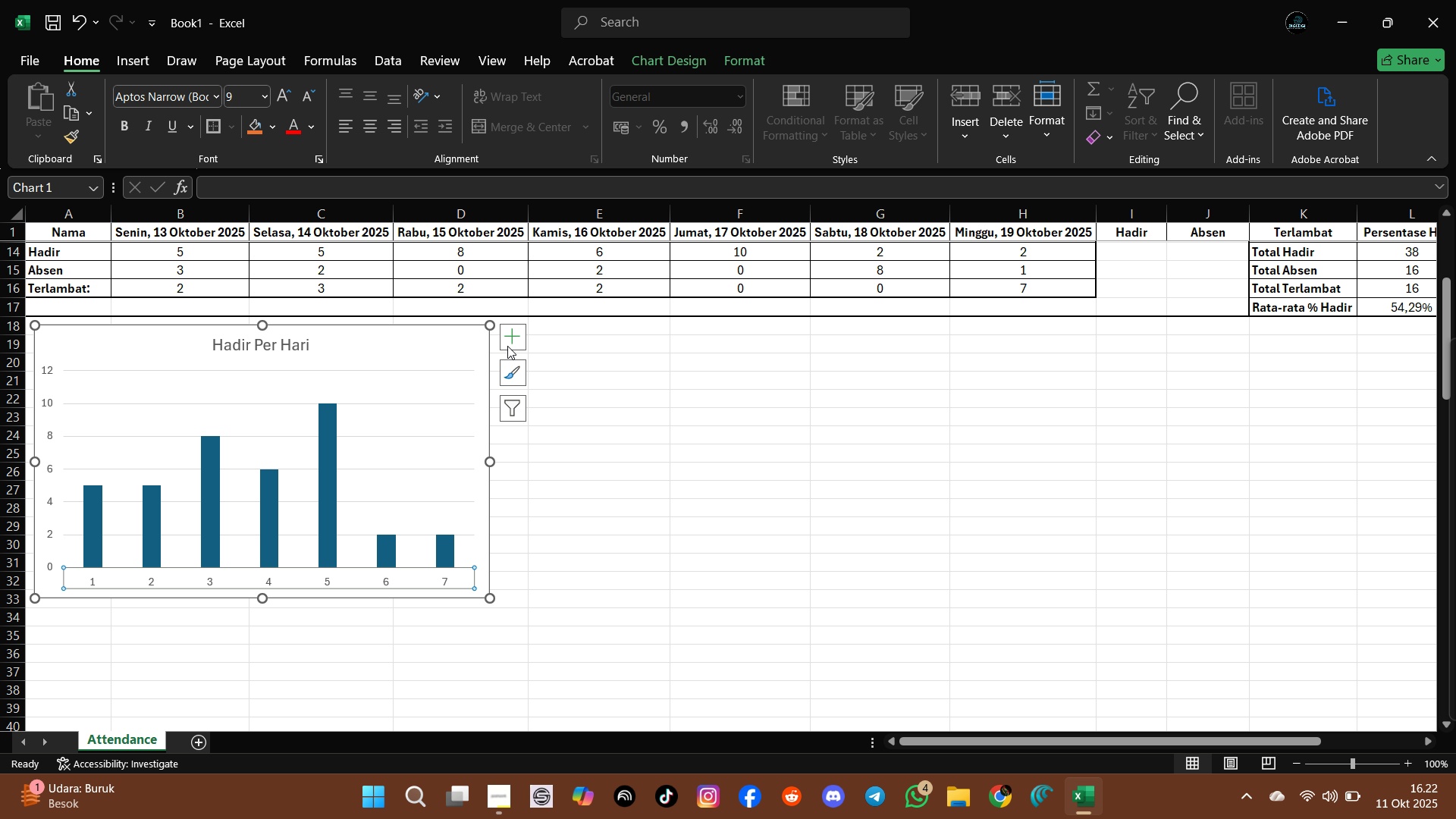 
left_click([508, 346])
 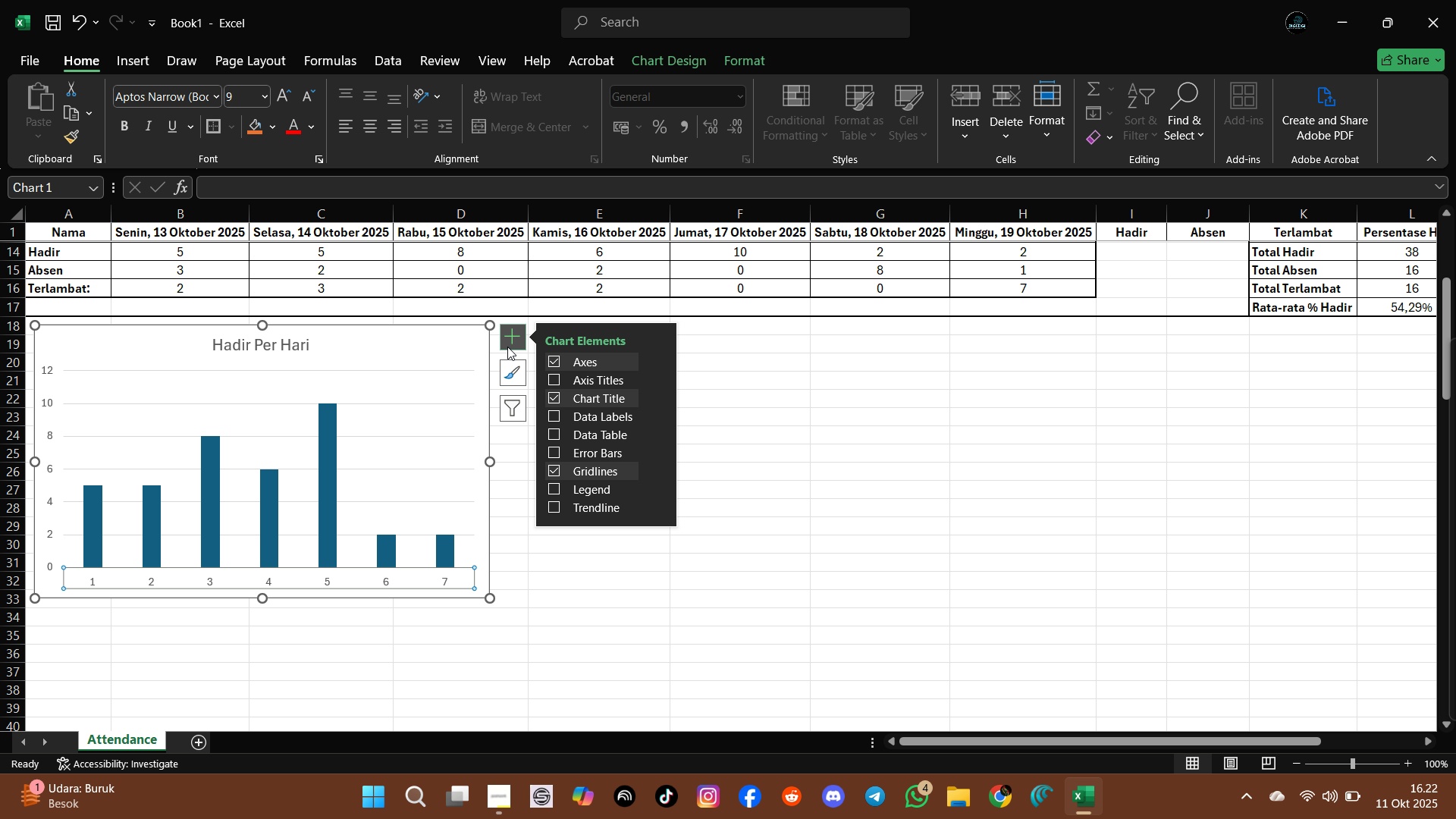 
left_click([554, 412])
 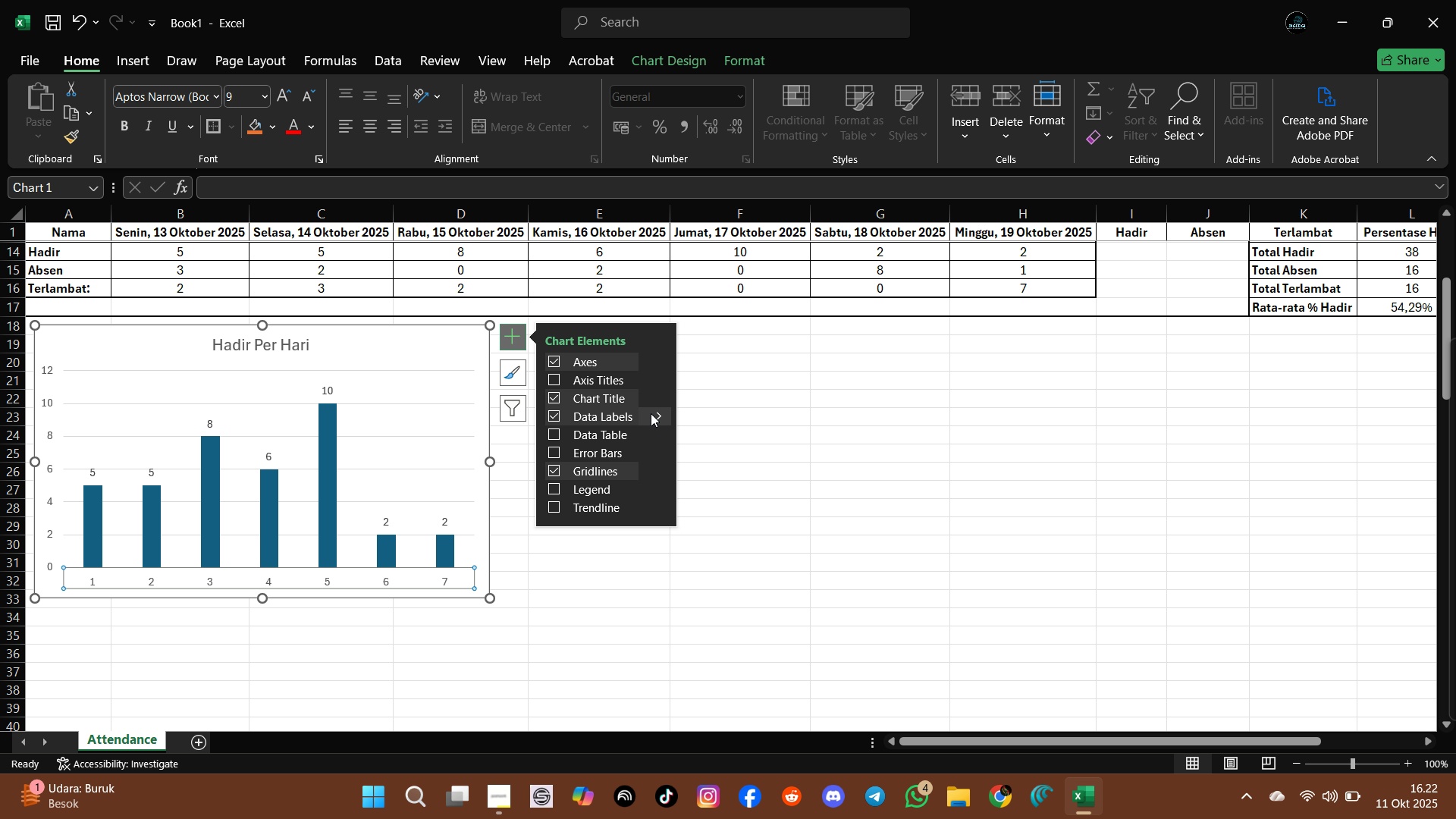 
left_click([651, 413])
 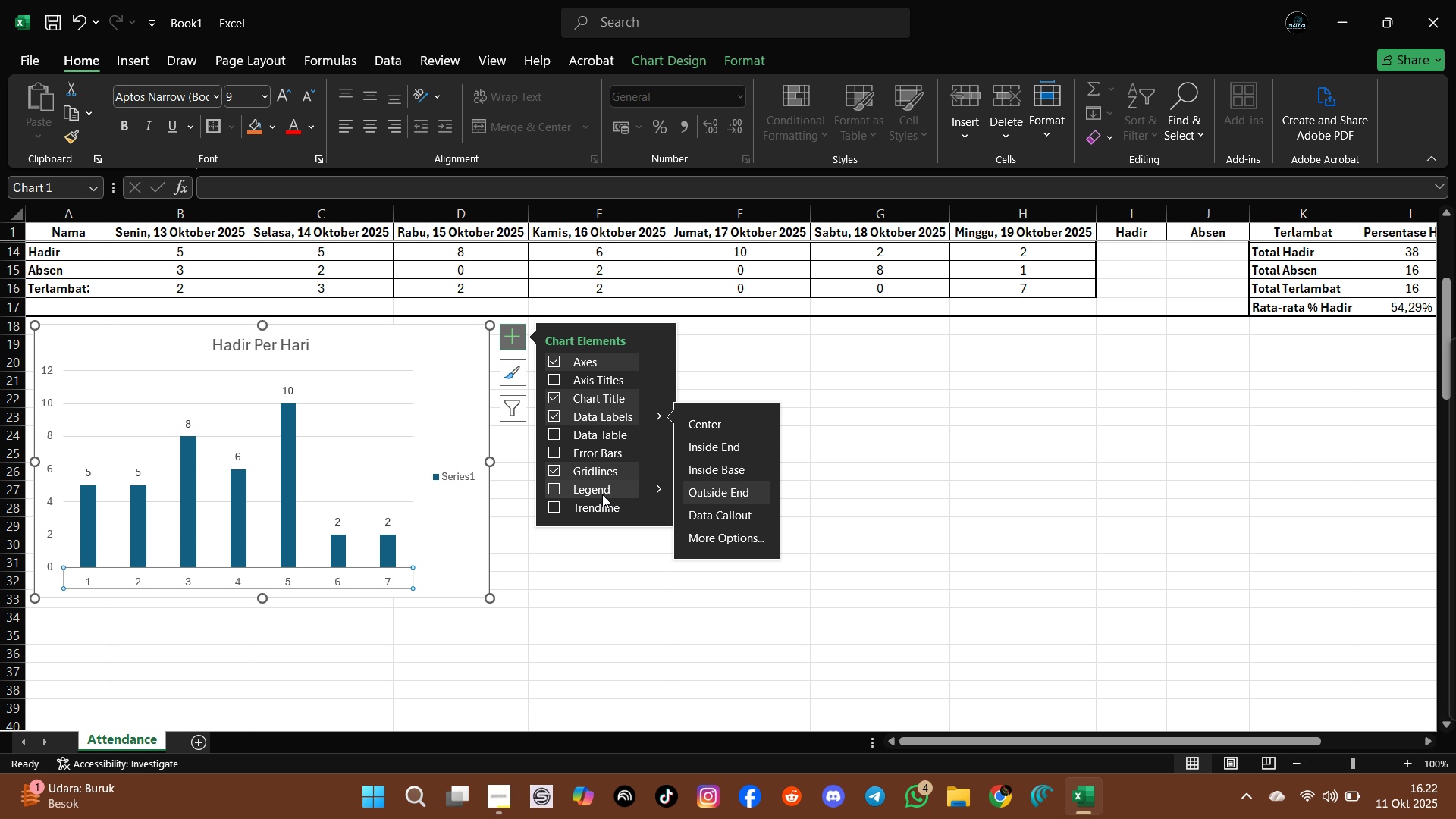 
wait(13.15)
 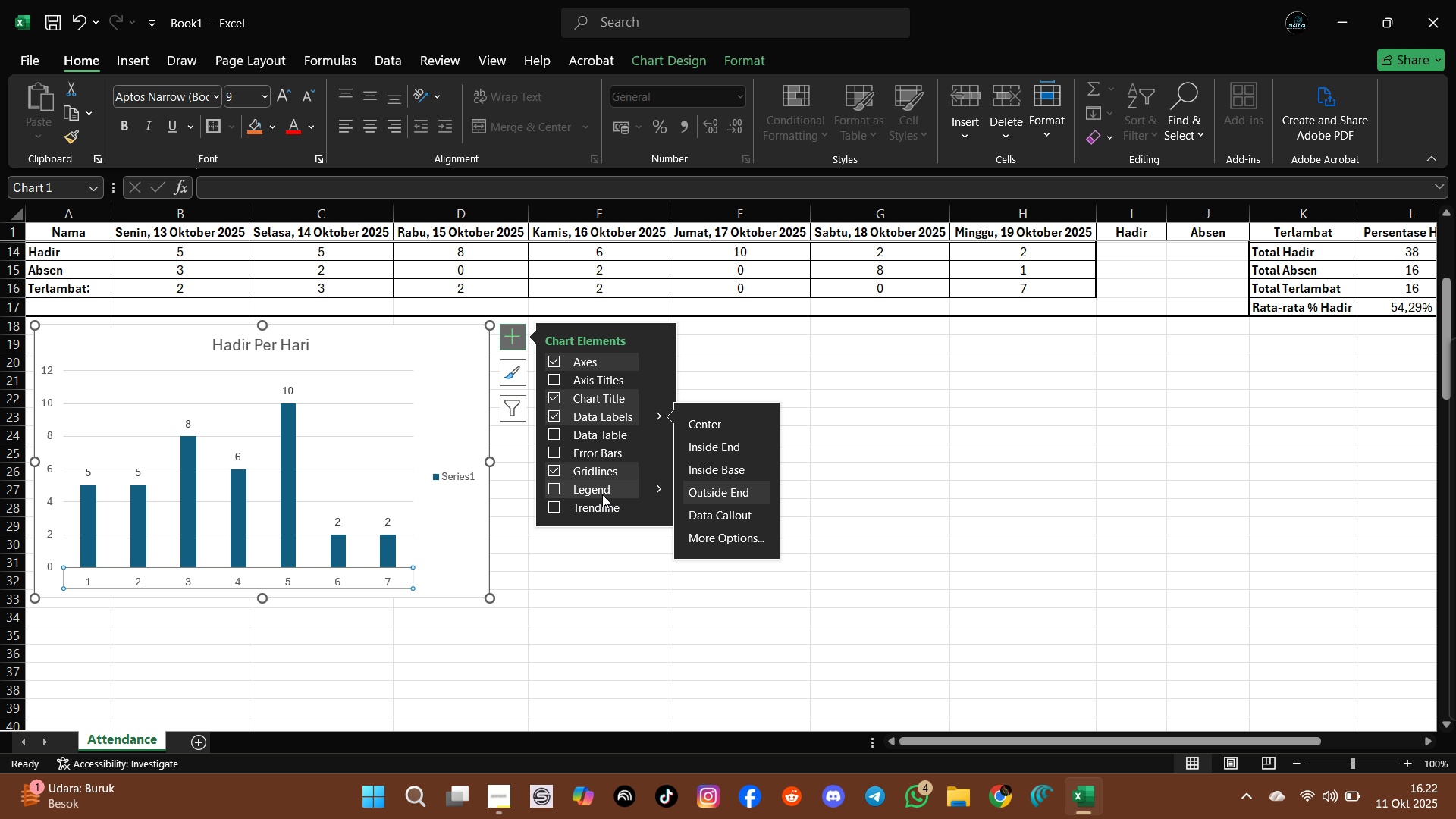 
left_click([552, 598])
 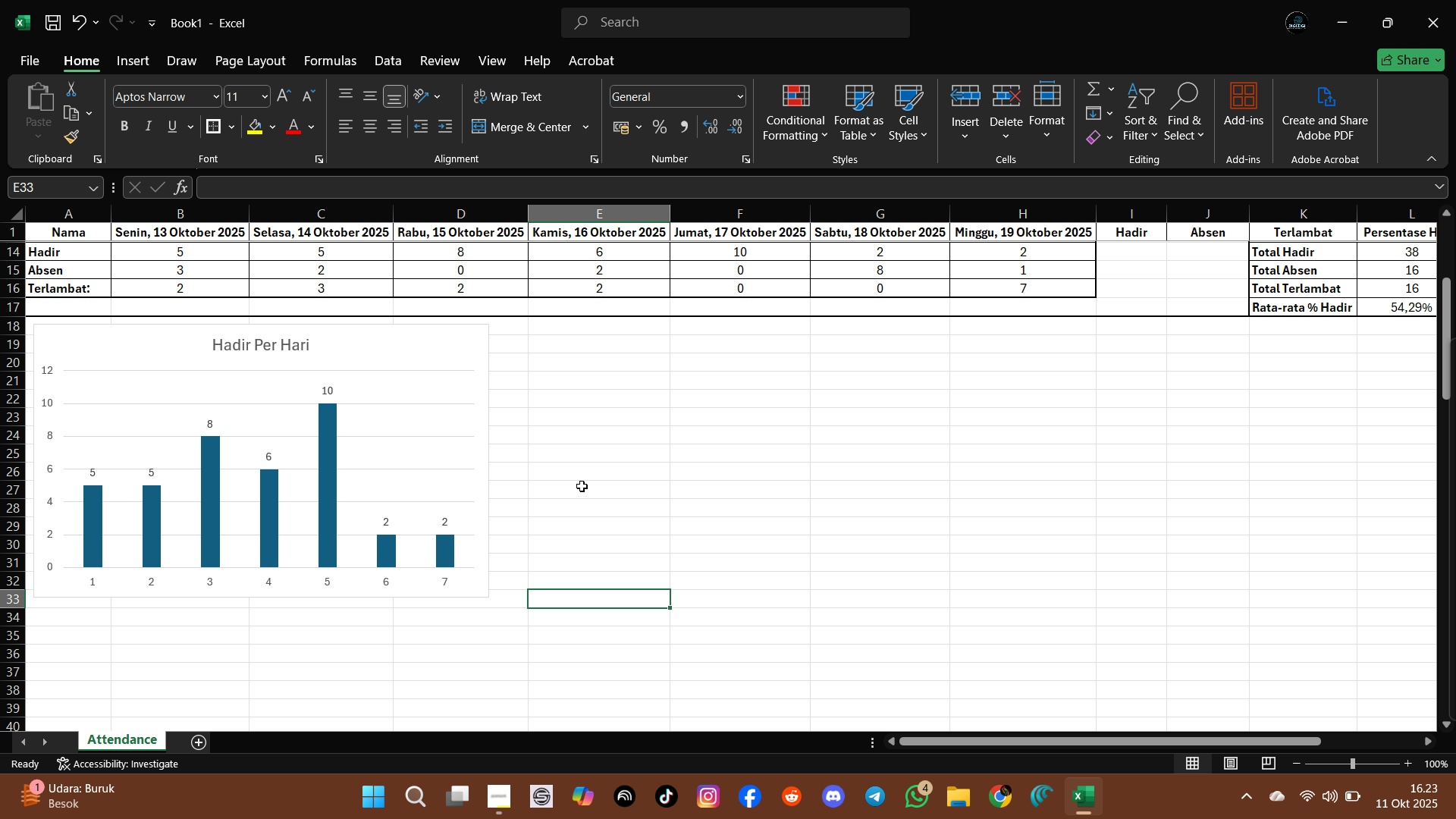 
wait(7.91)
 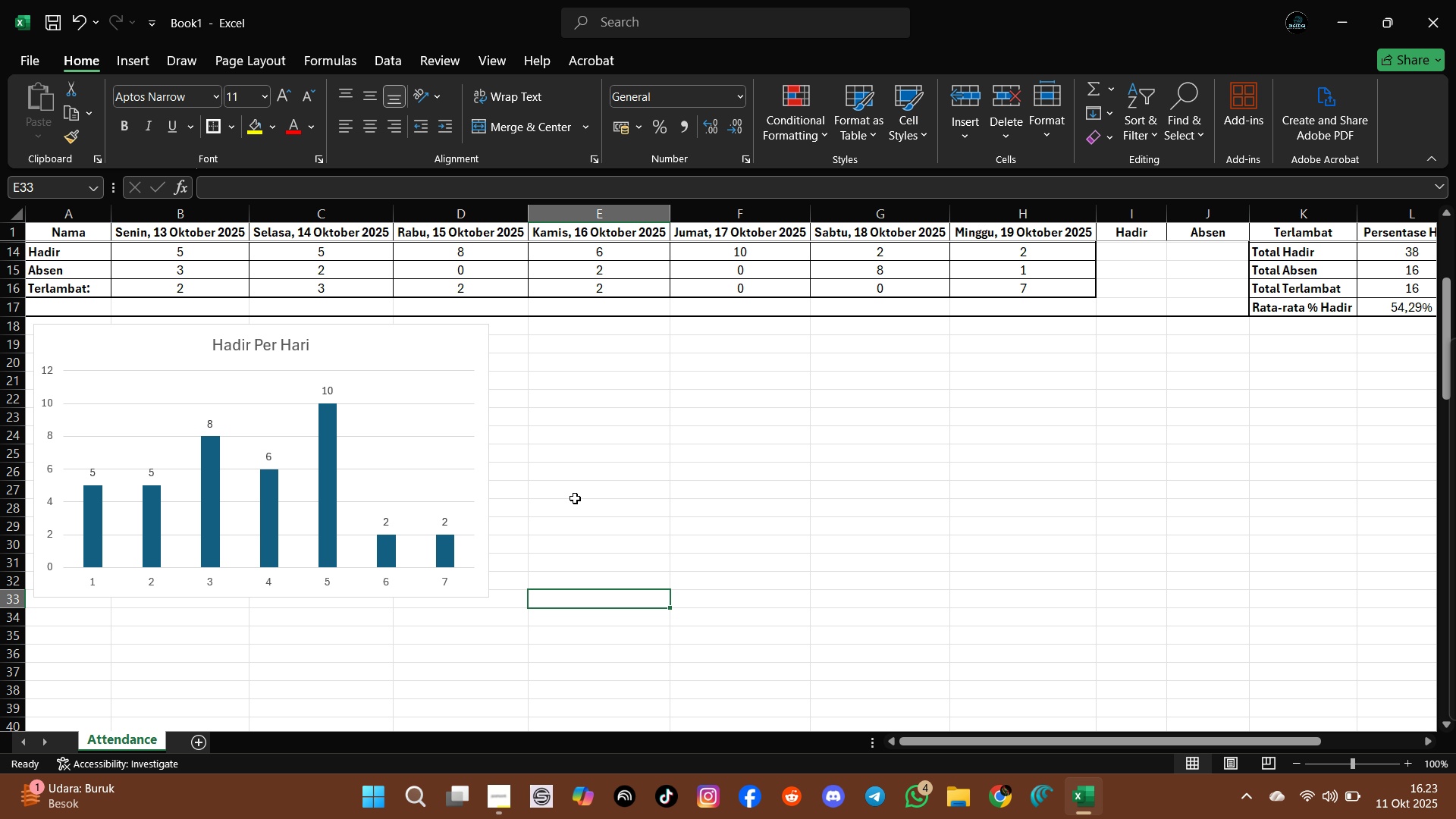 
left_click([500, 802])